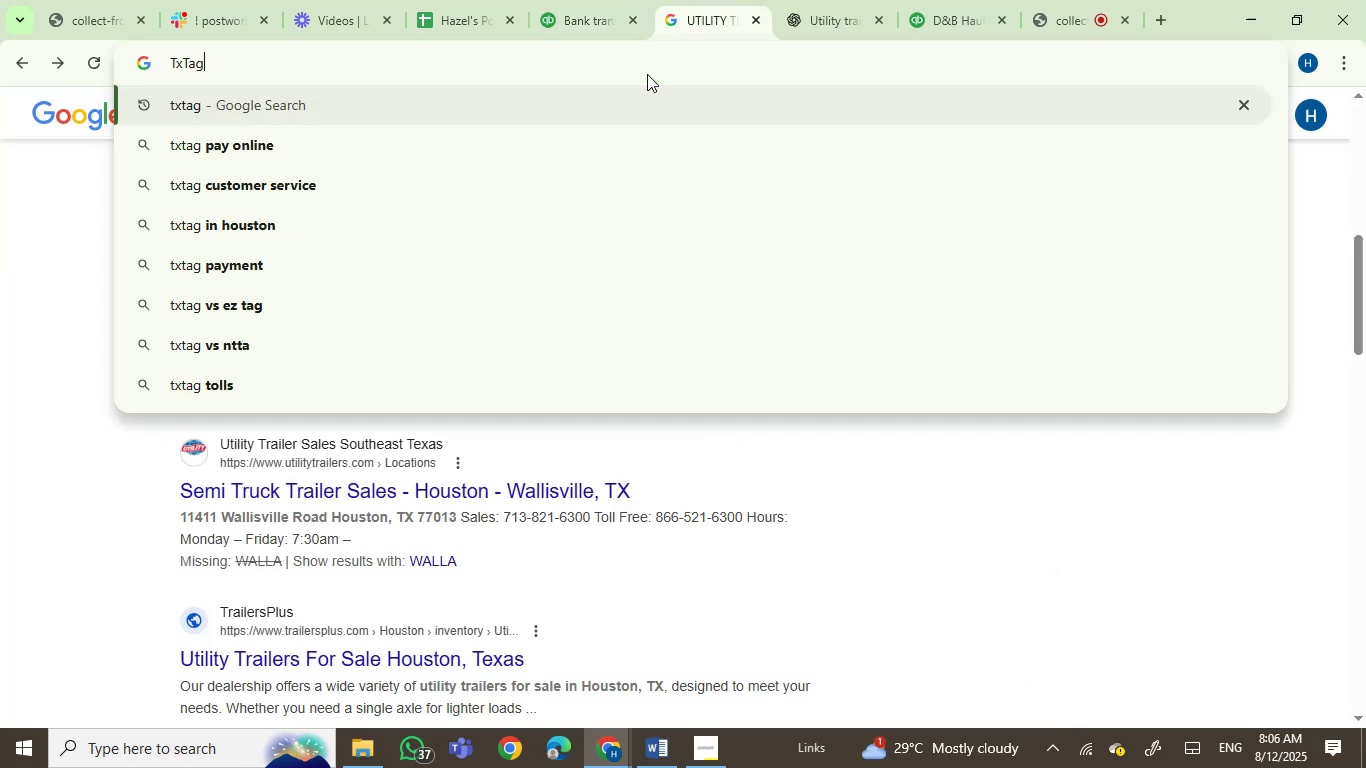 
key(Enter)
 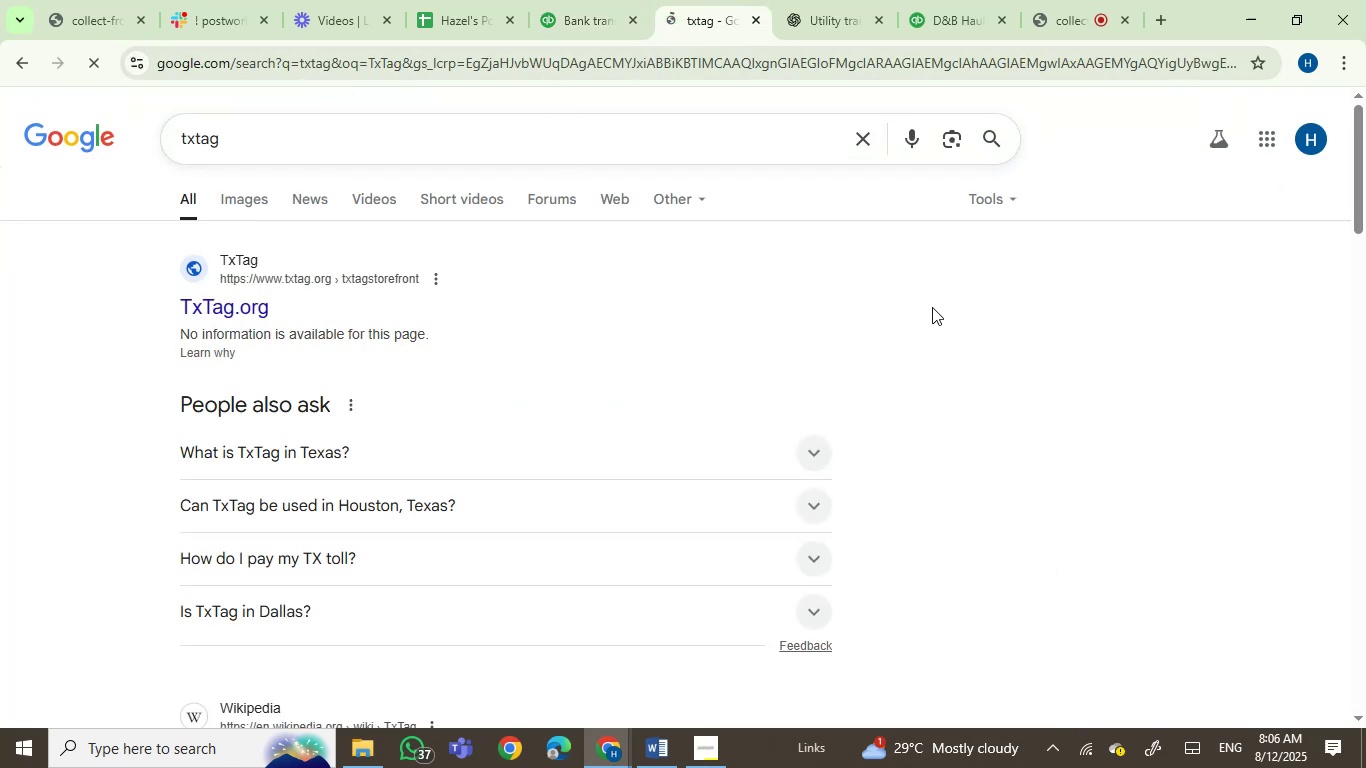 
scroll: coordinate [932, 307], scroll_direction: down, amount: 1.0
 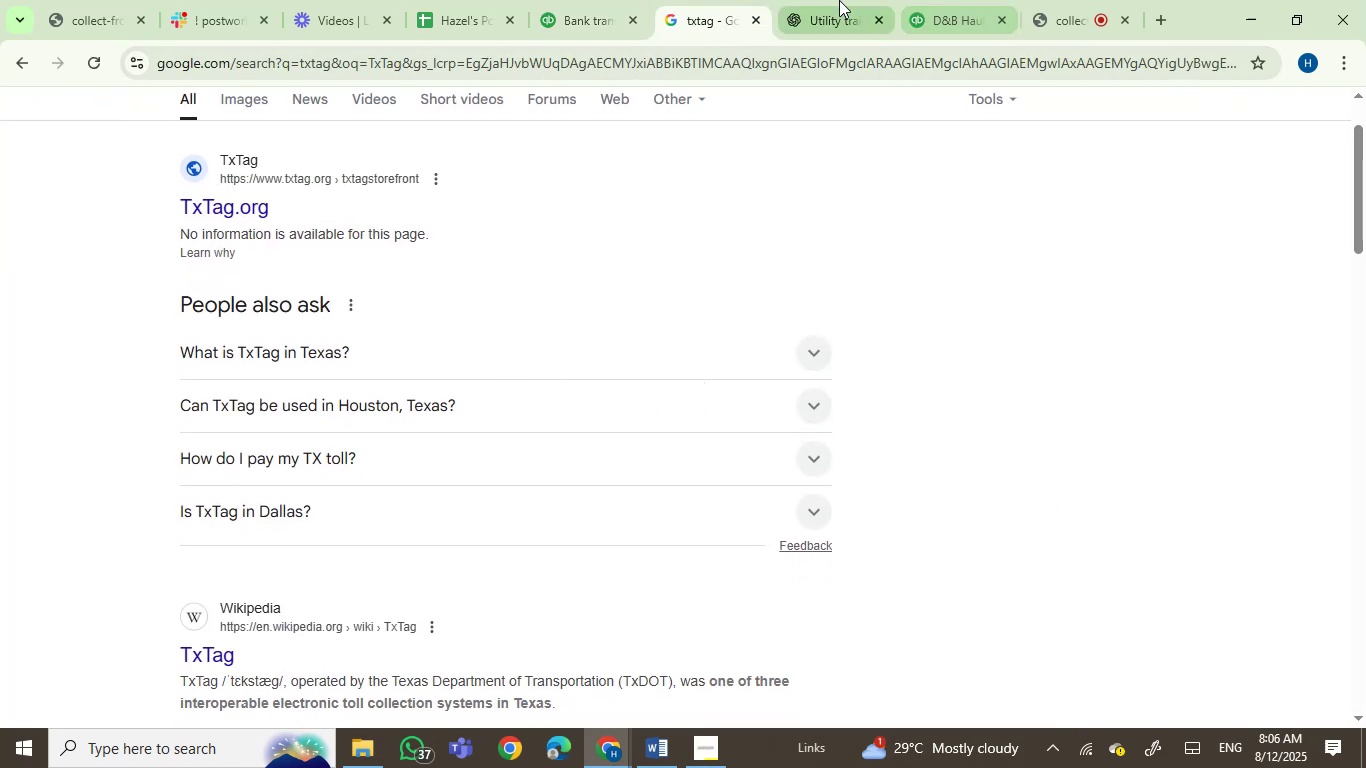 
key(Control+ControlLeft)
 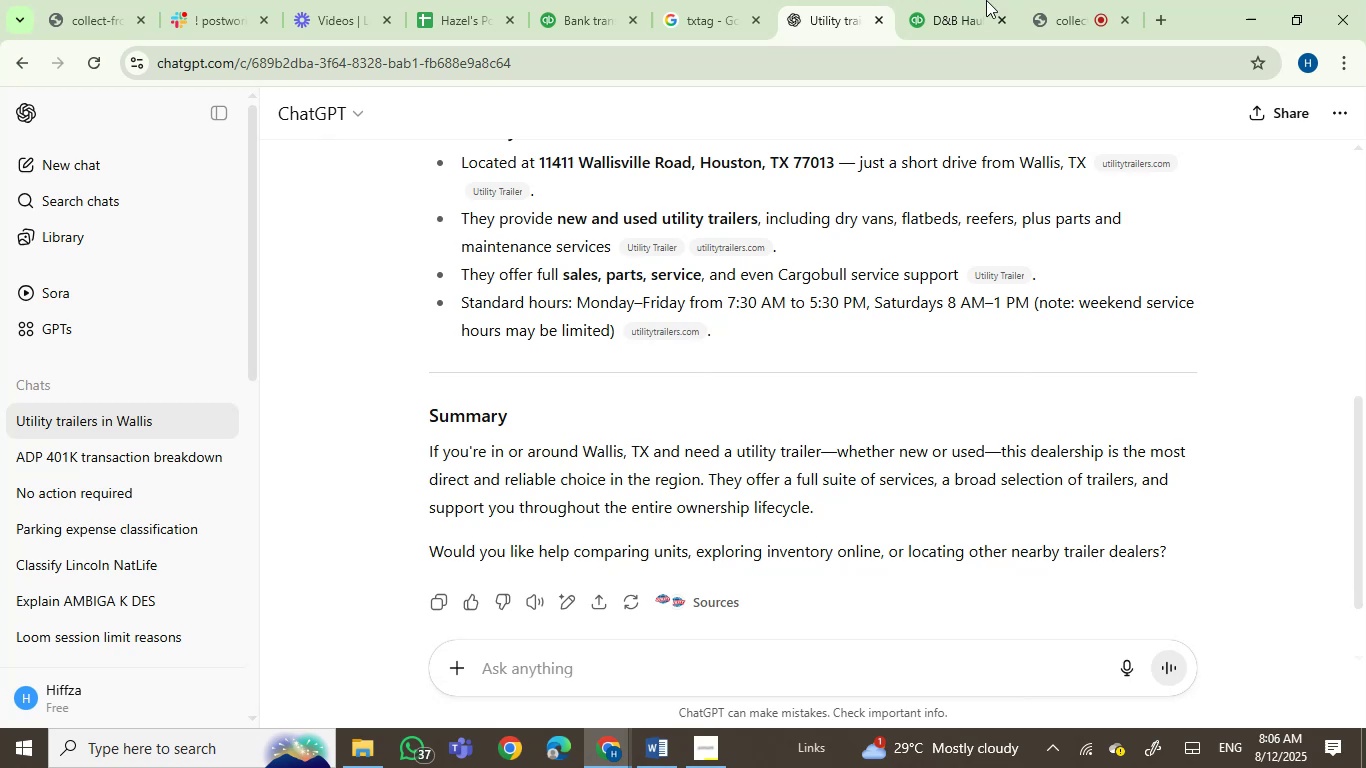 
left_click([989, 0])
 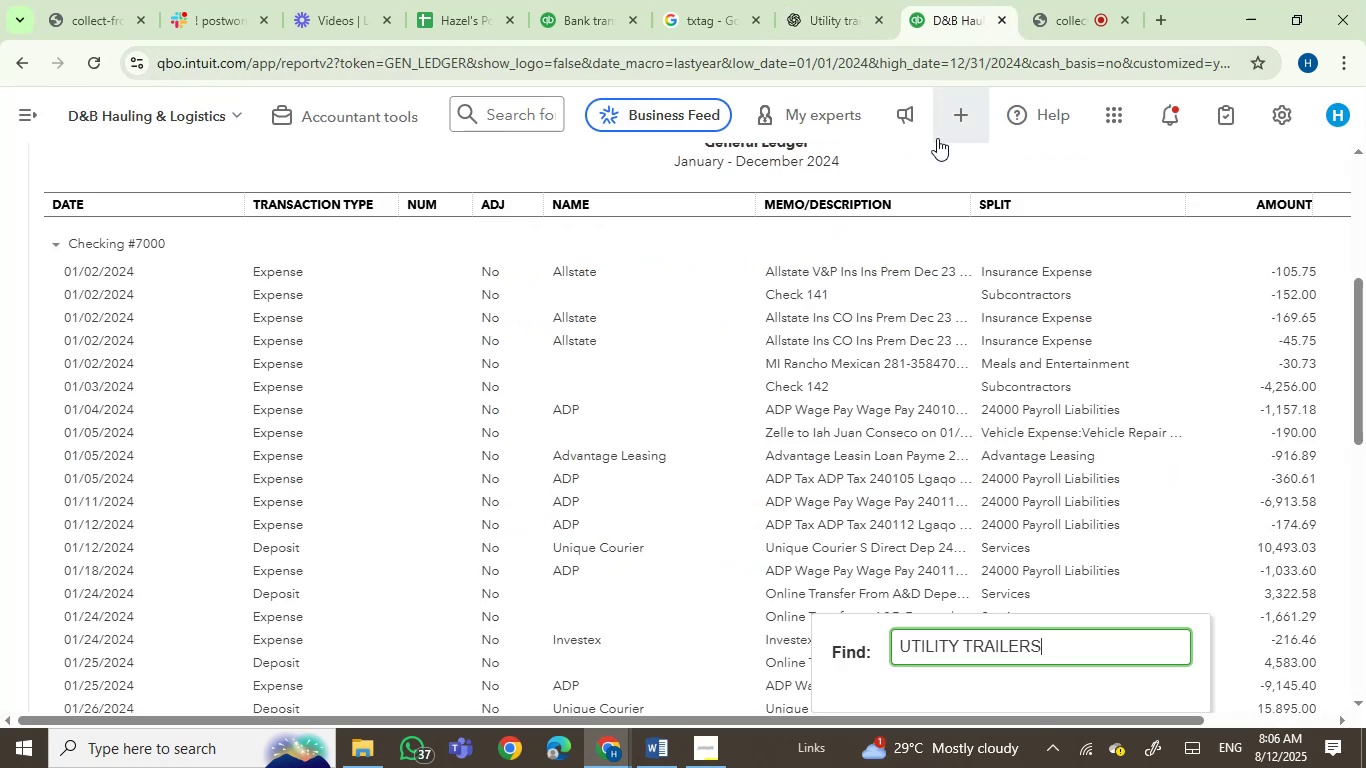 
key(Control+A)
 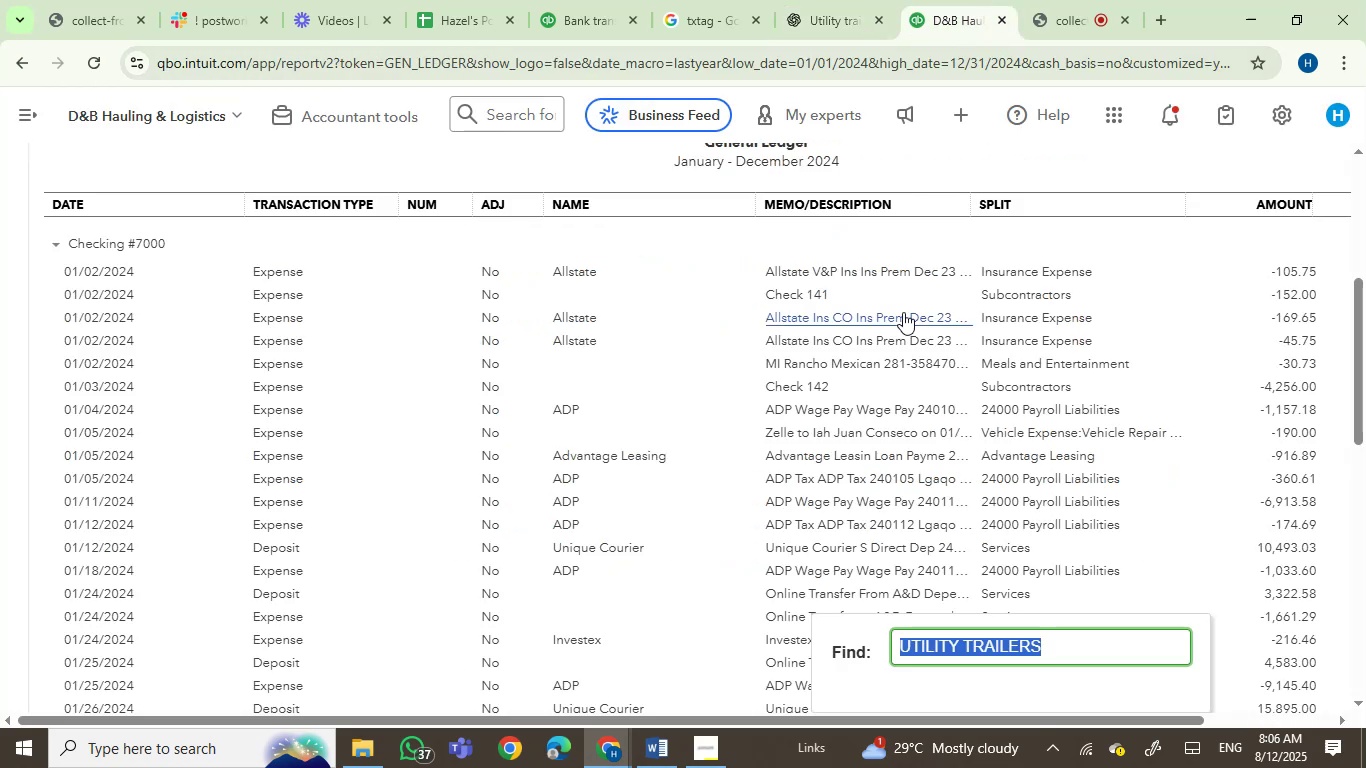 
key(Control+V)
 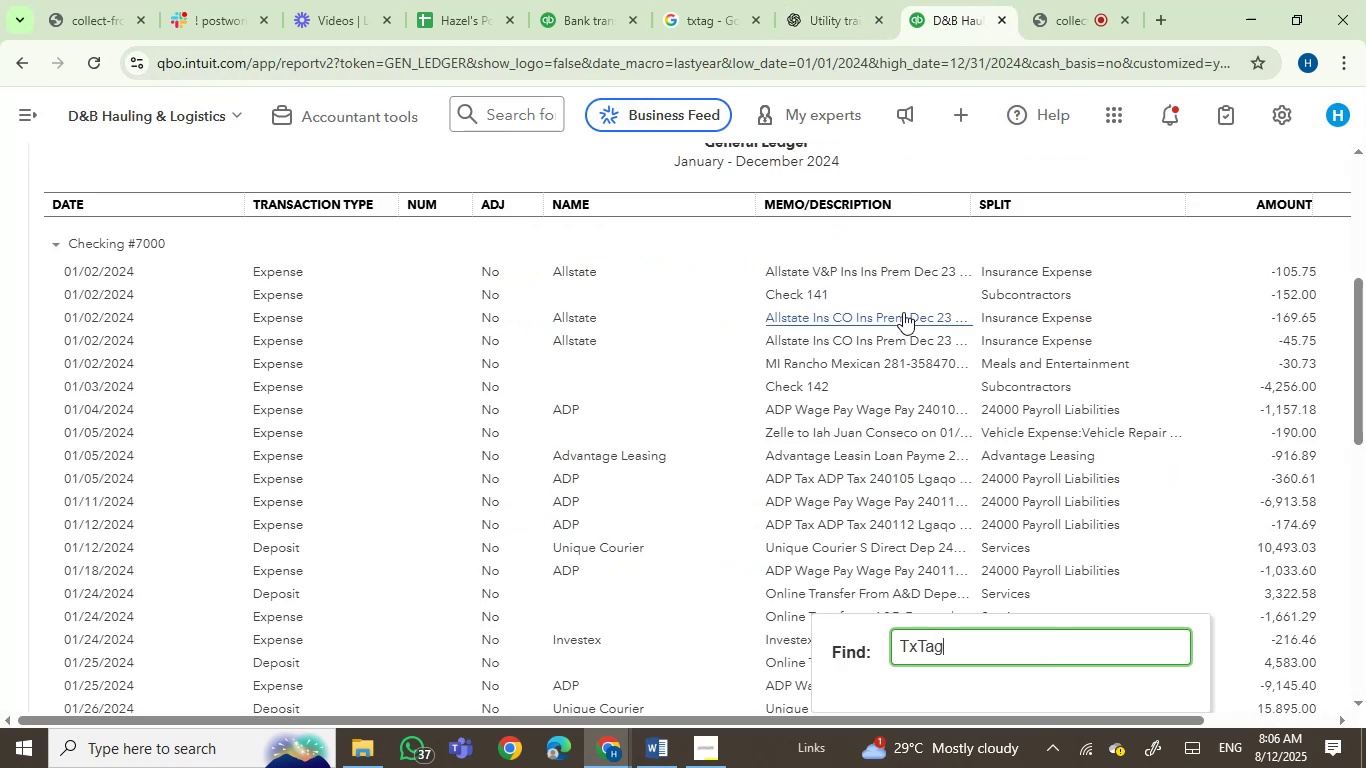 
key(Enter)
 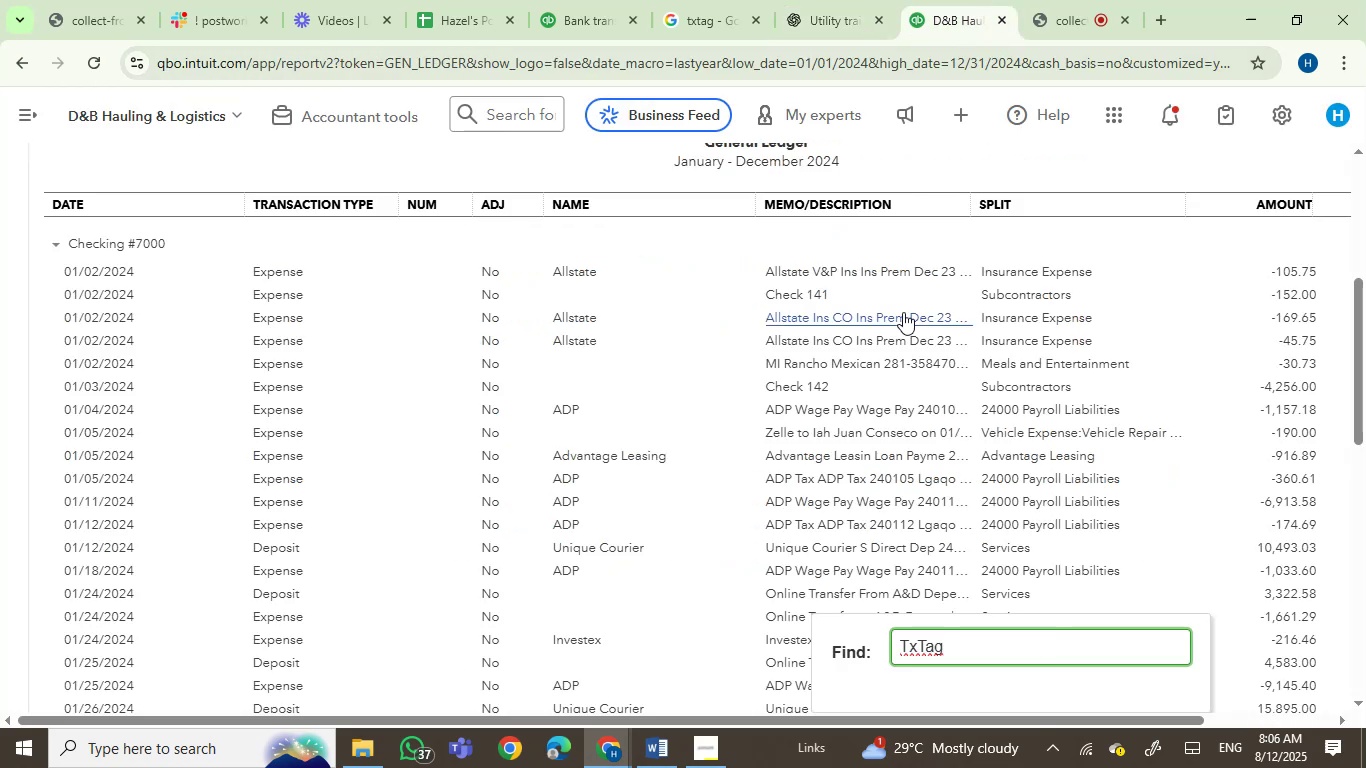 
key(Enter)
 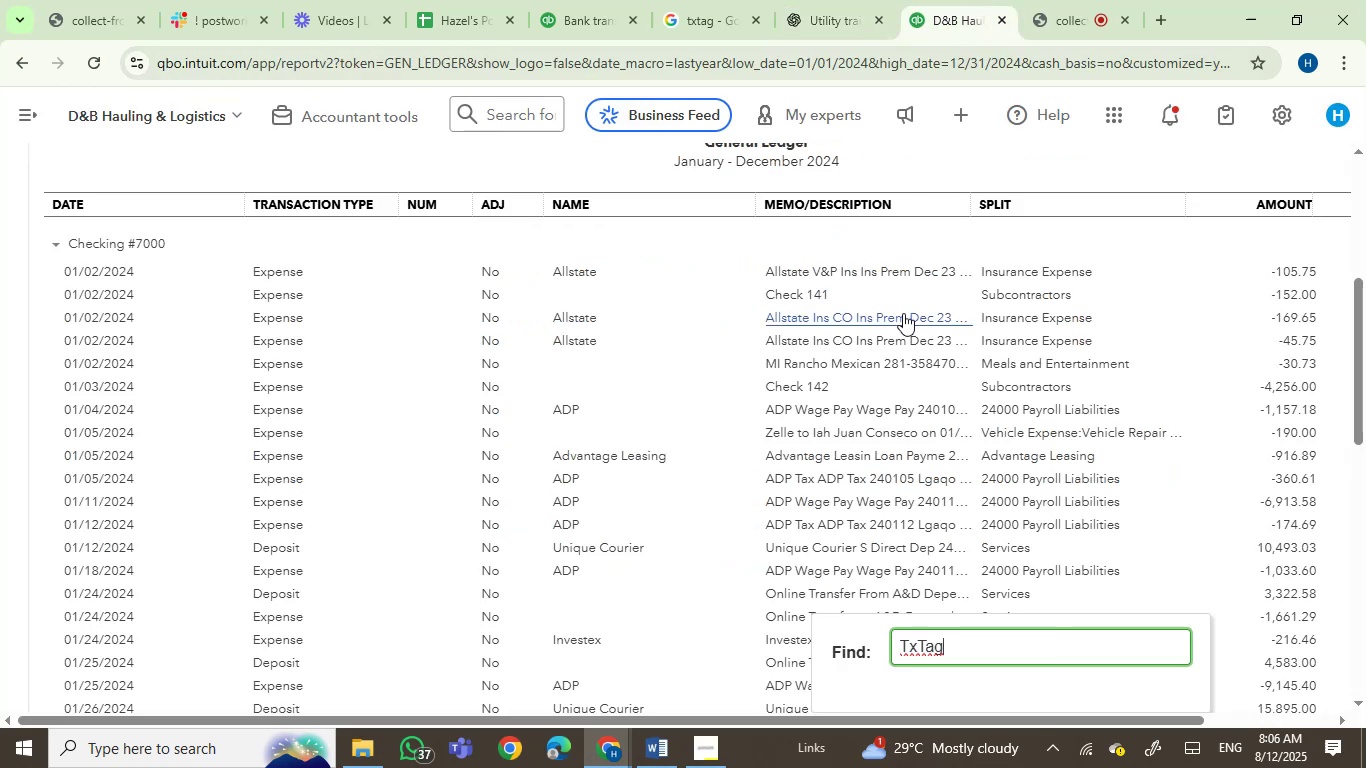 
key(Enter)
 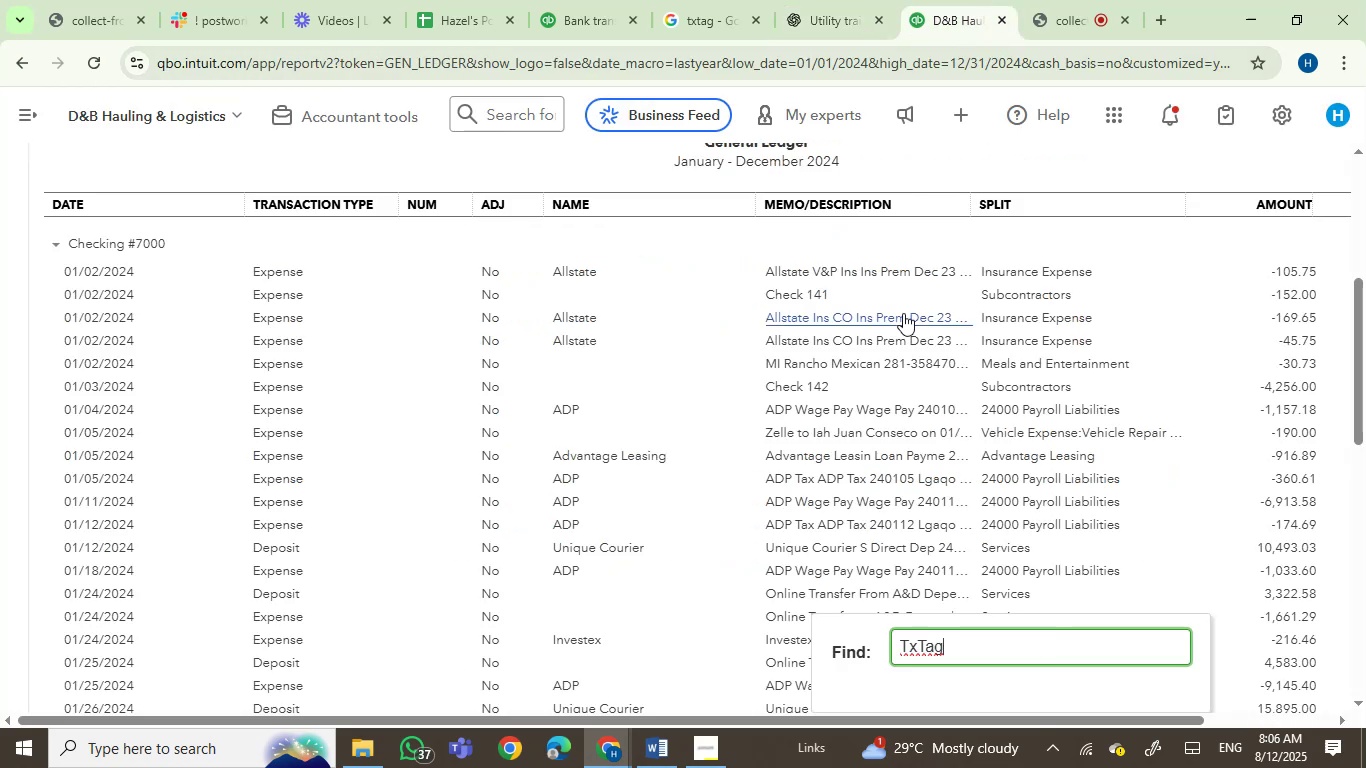 
key(Enter)
 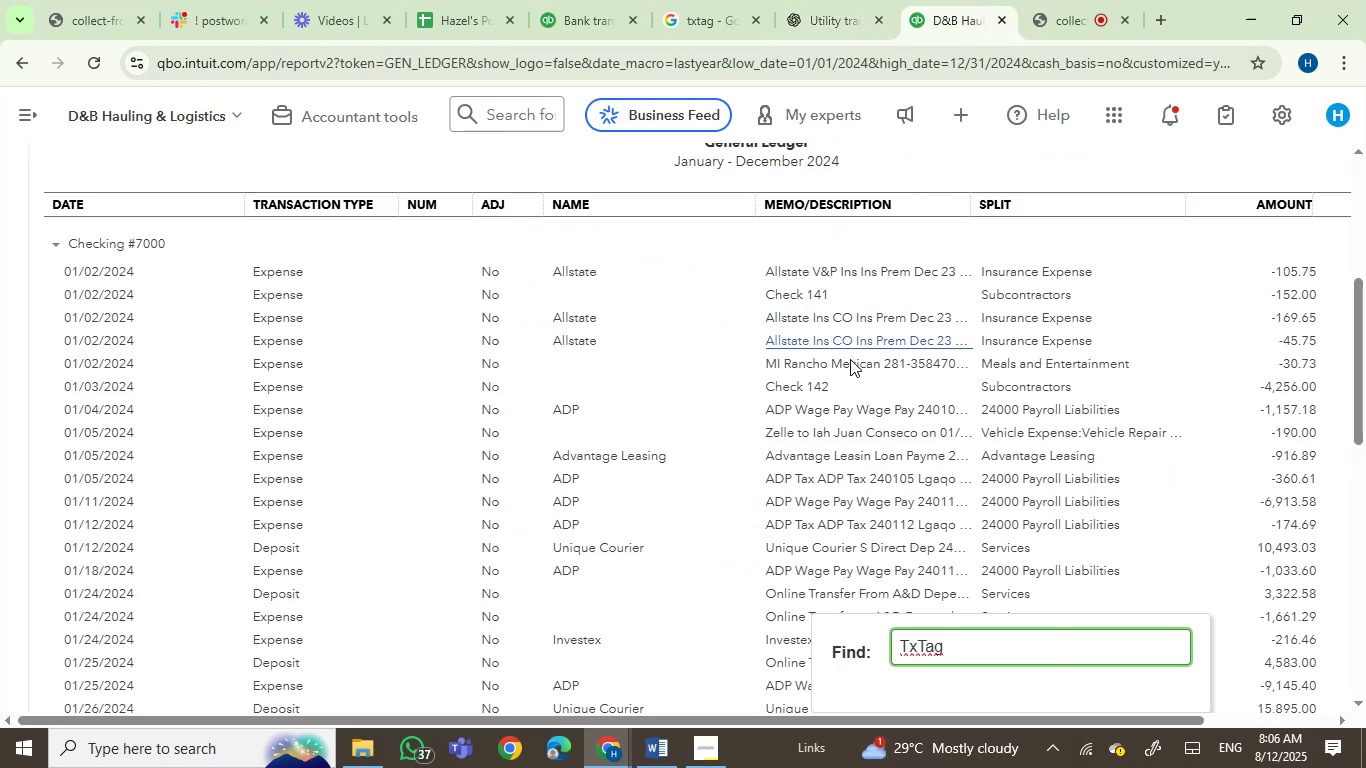 
key(Enter)
 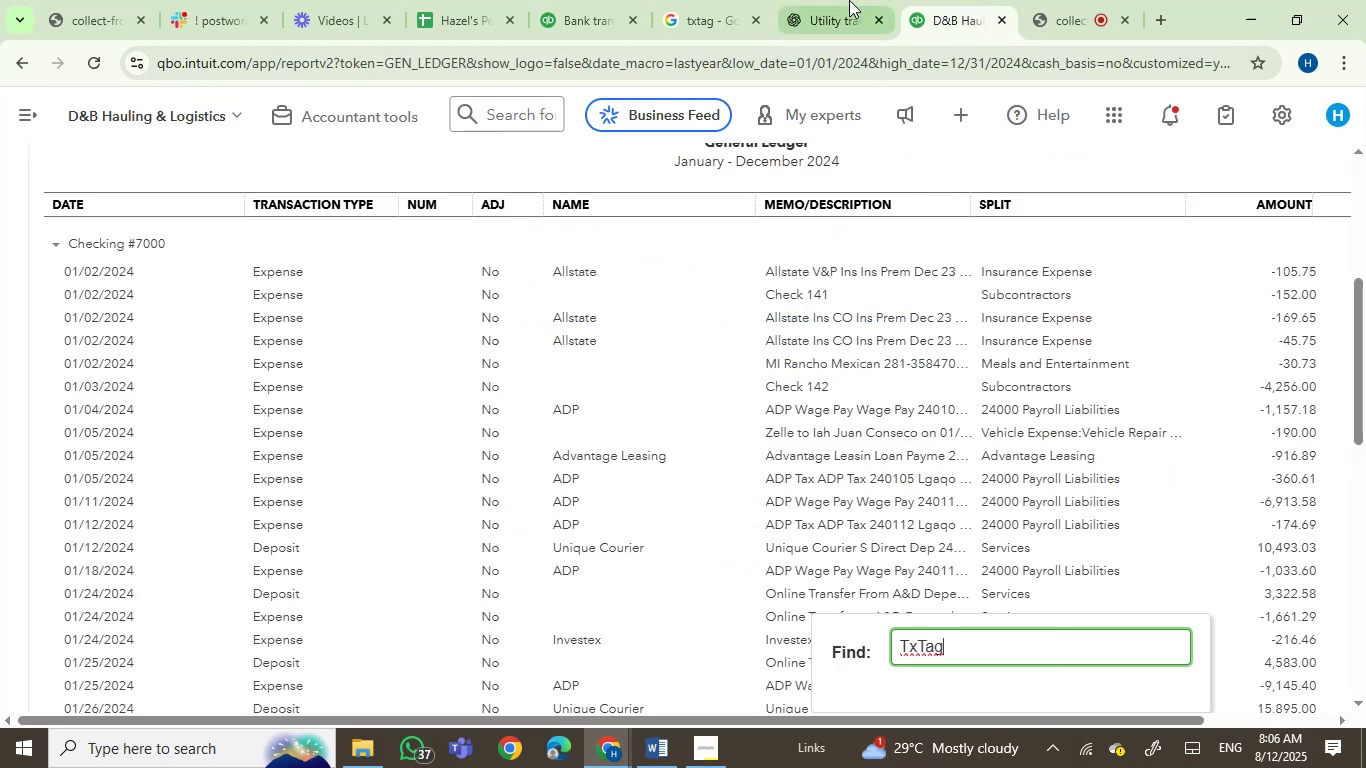 
left_click([849, 0])
 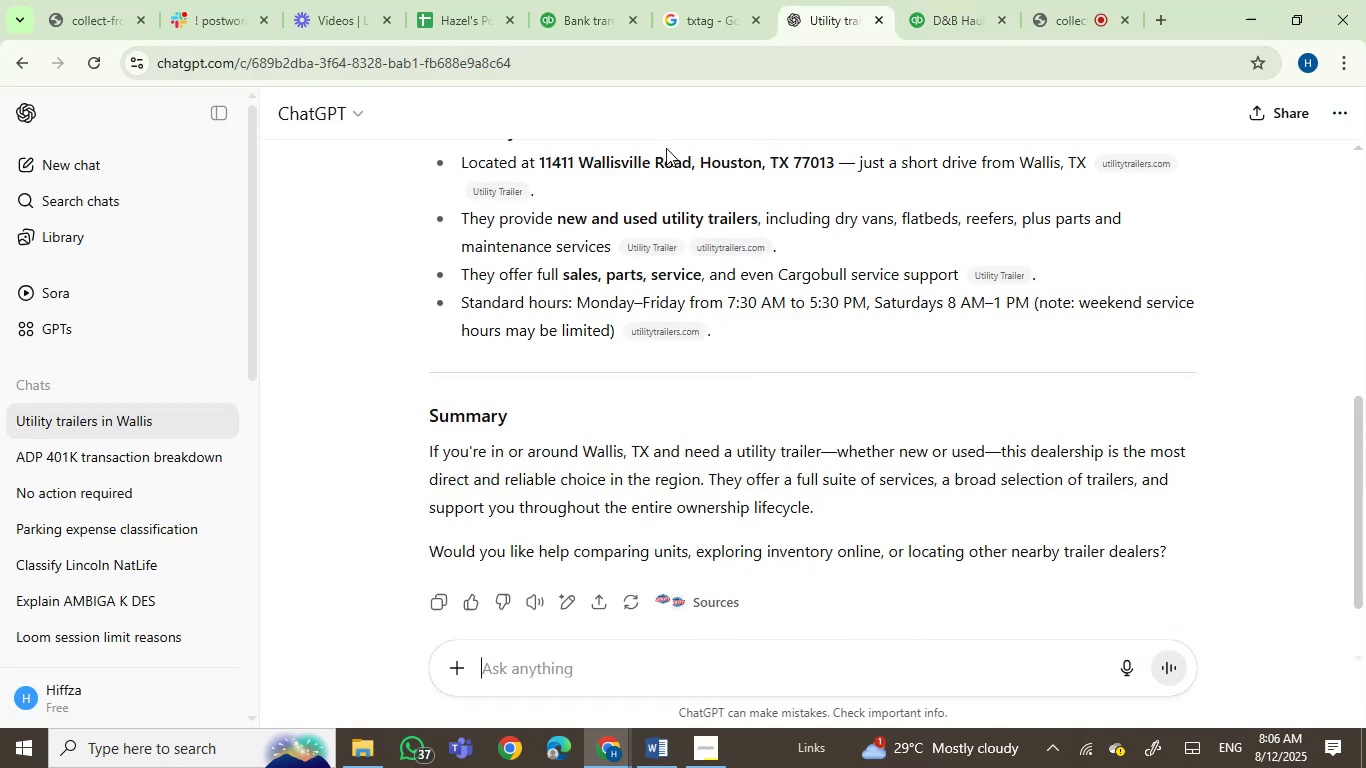 
left_click([969, 1])
 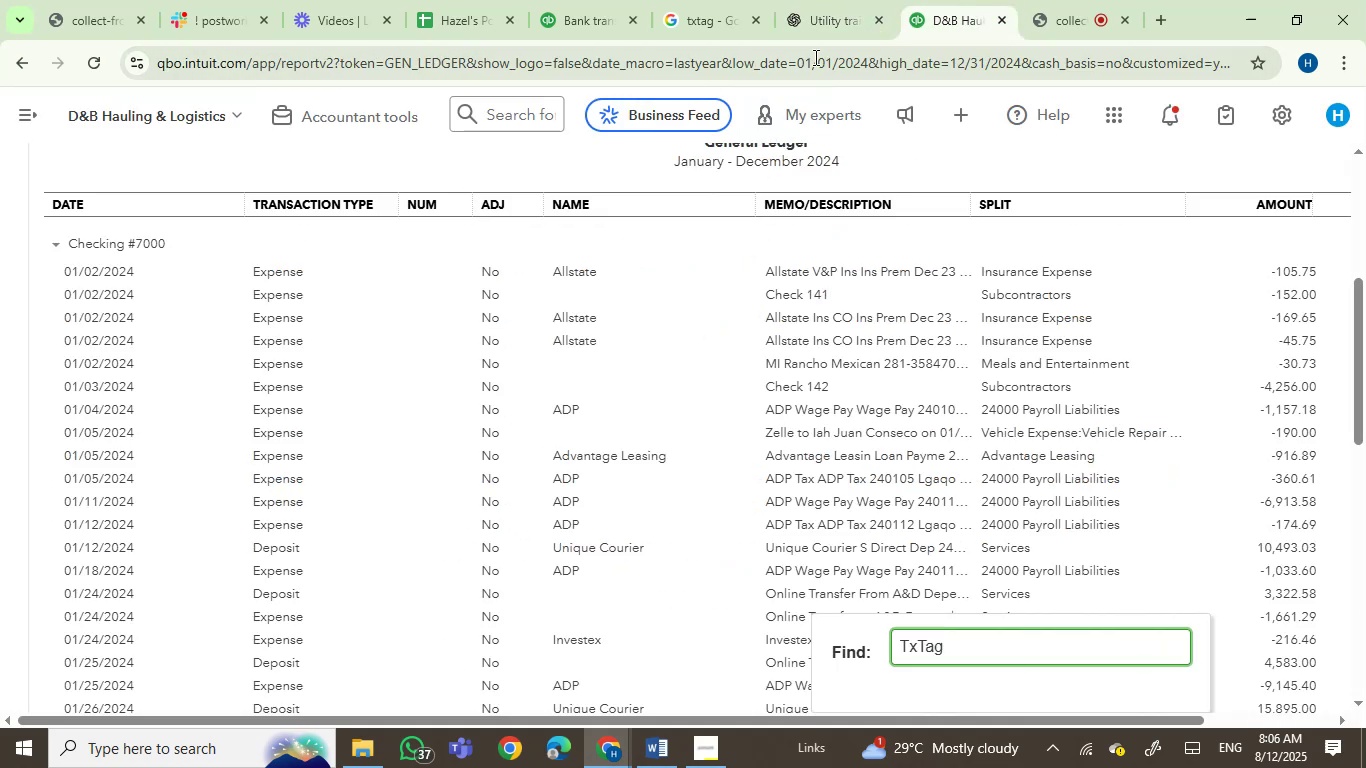 
left_click([841, 4])
 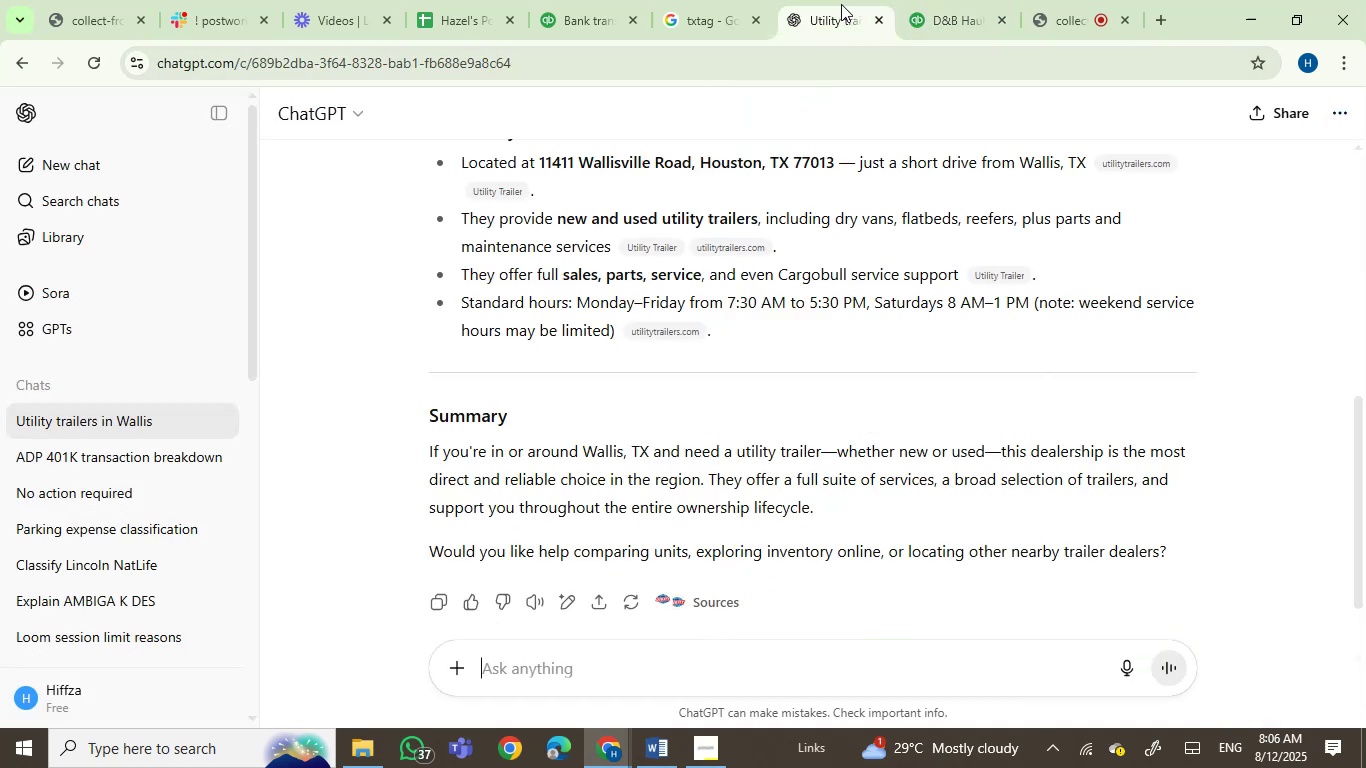 
hold_key(key=ControlLeft, duration=0.49)
 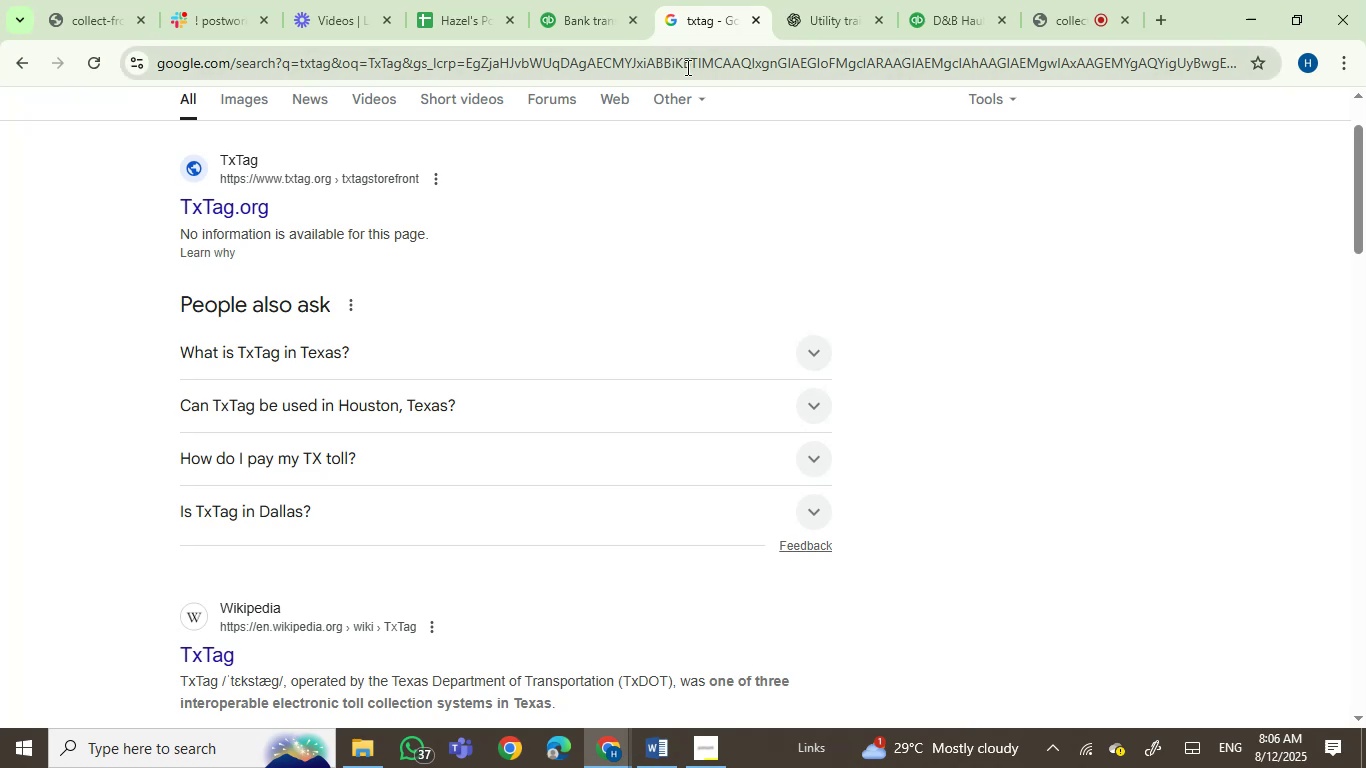 
scroll: coordinate [845, 429], scroll_direction: up, amount: 2.0
 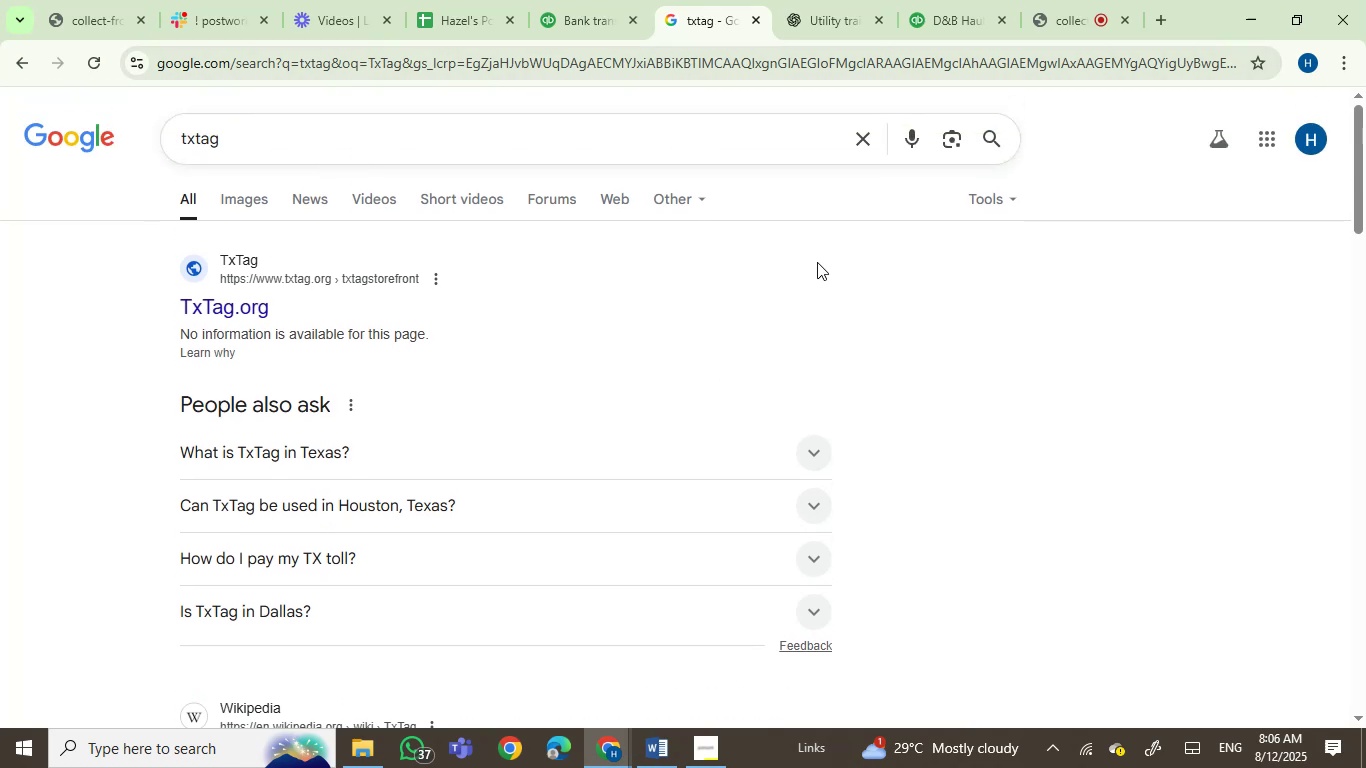 
left_click([599, 13])
 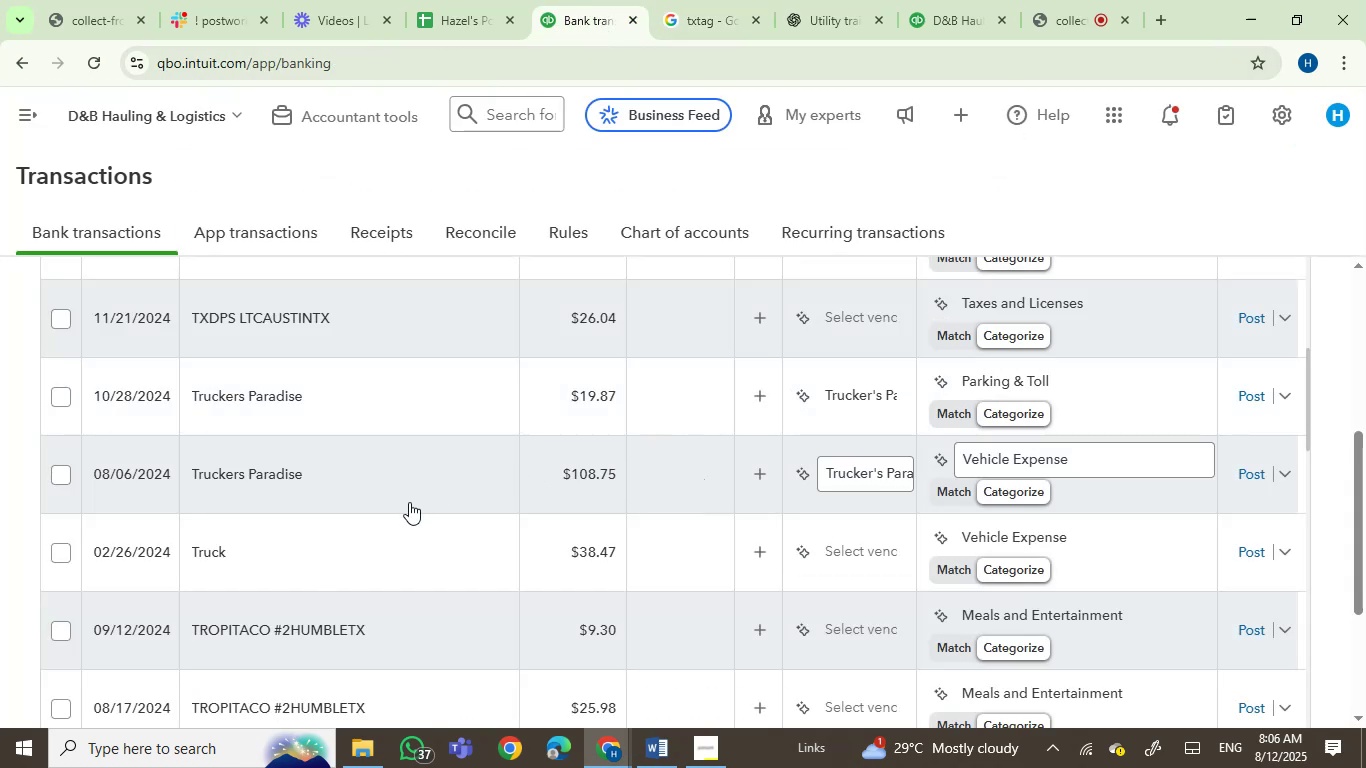 
wait(5.59)
 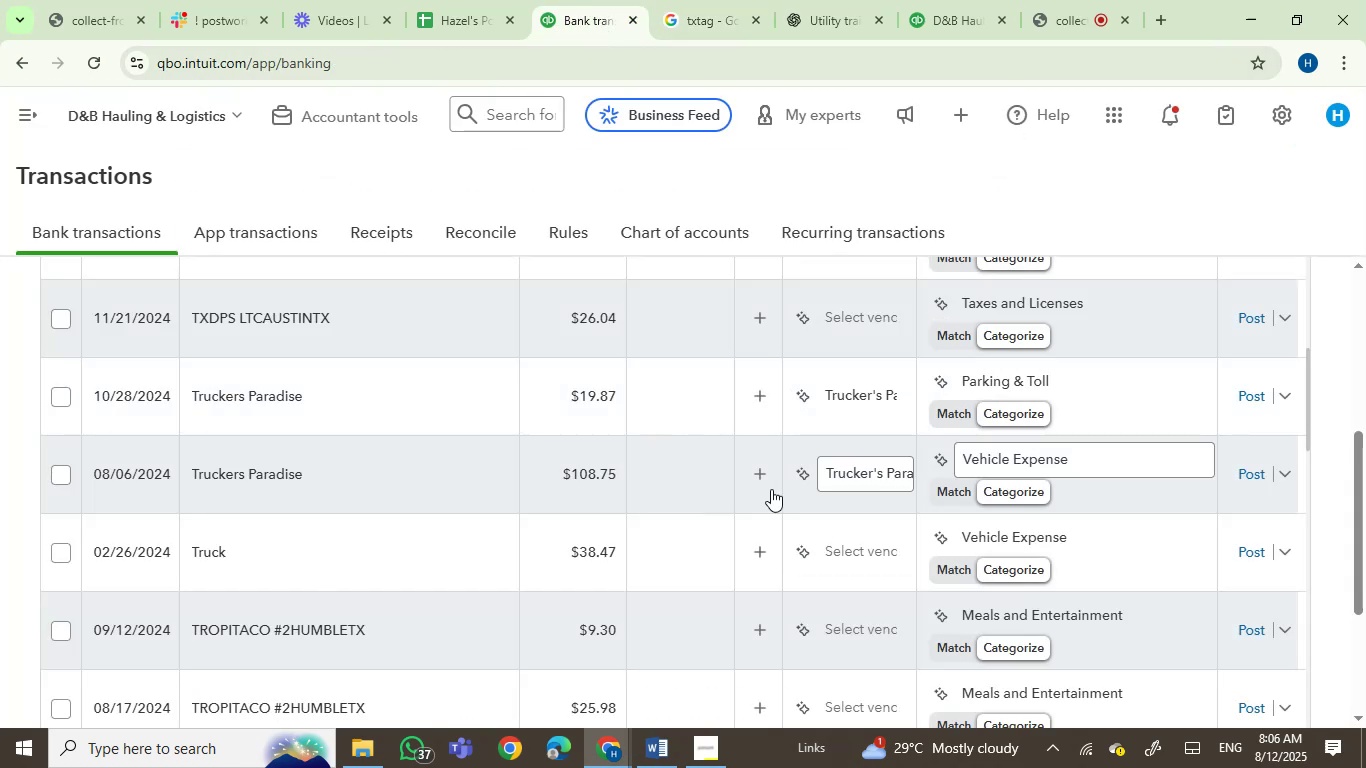 
scroll: coordinate [635, 589], scroll_direction: up, amount: 1.0
 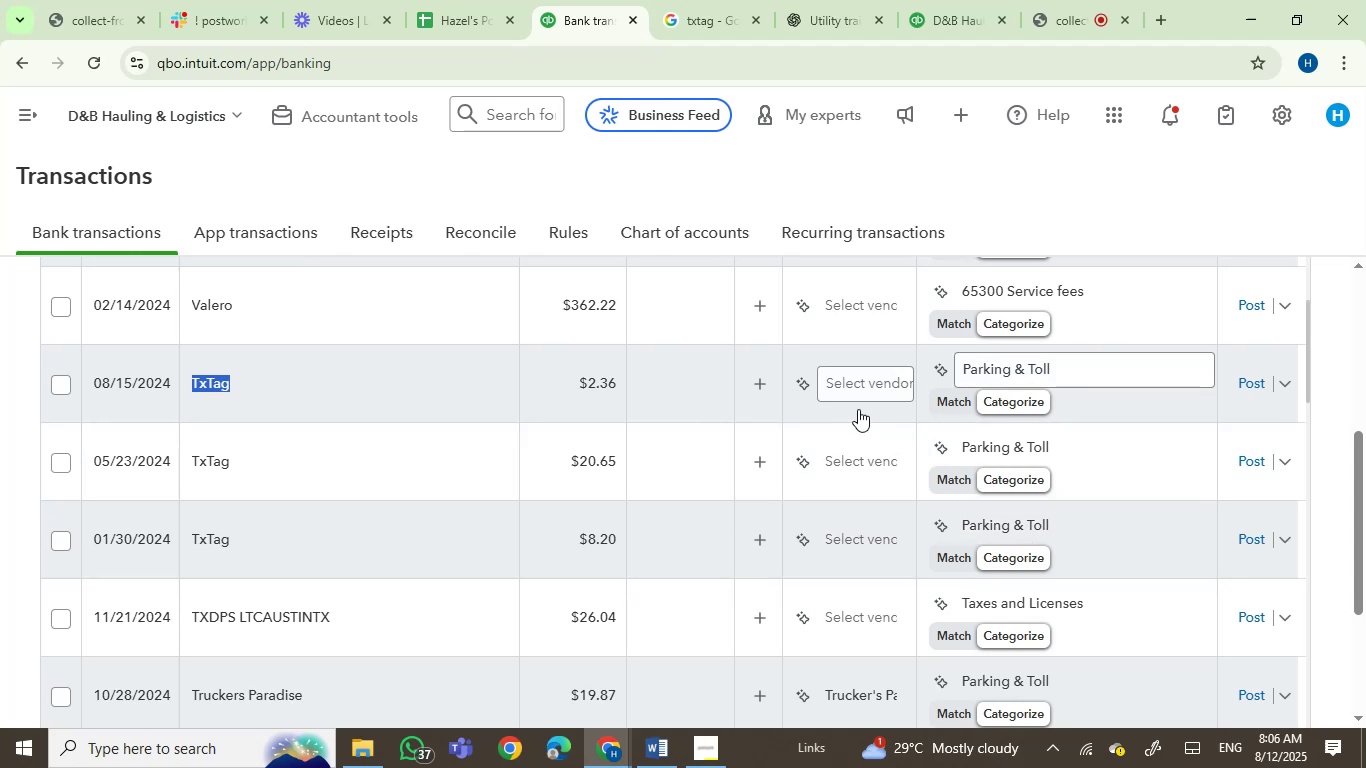 
left_click([866, 388])
 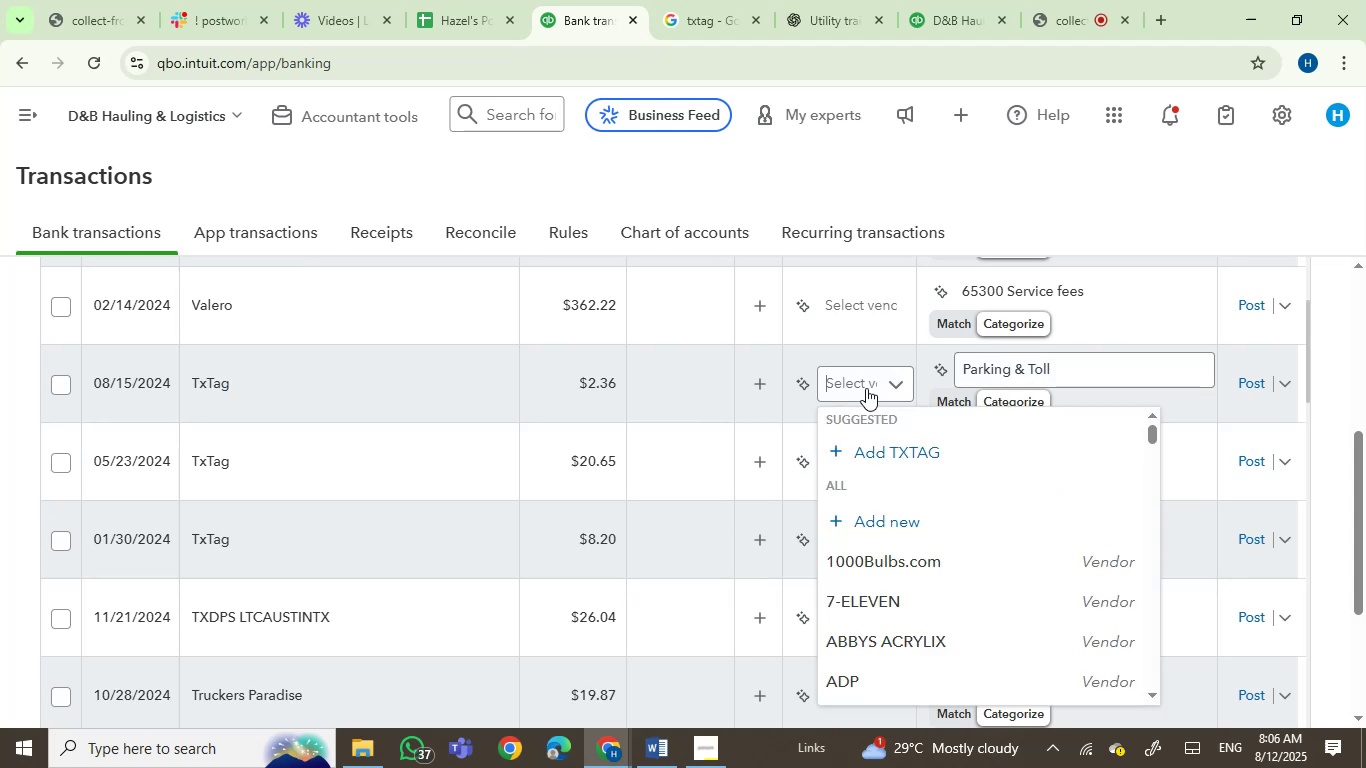 
type(tx)
 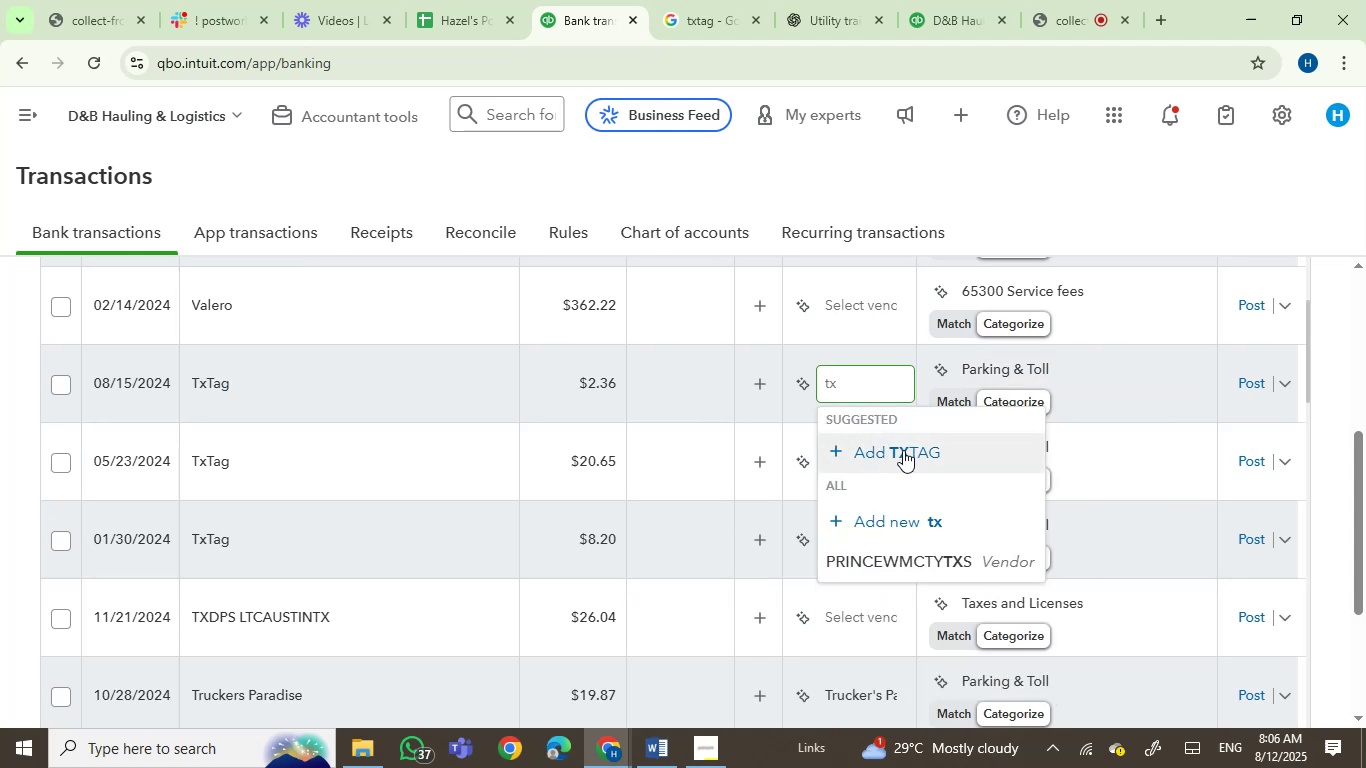 
left_click([909, 457])
 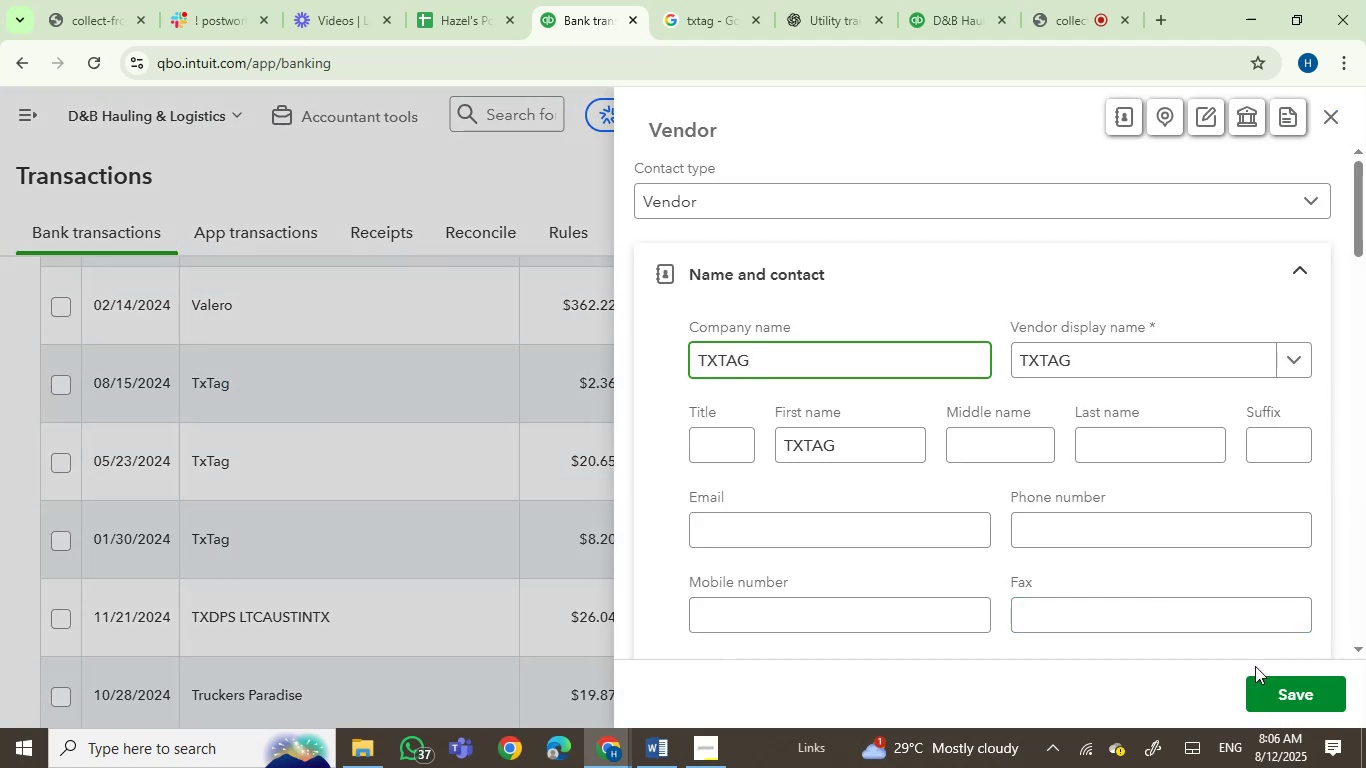 
wait(5.12)
 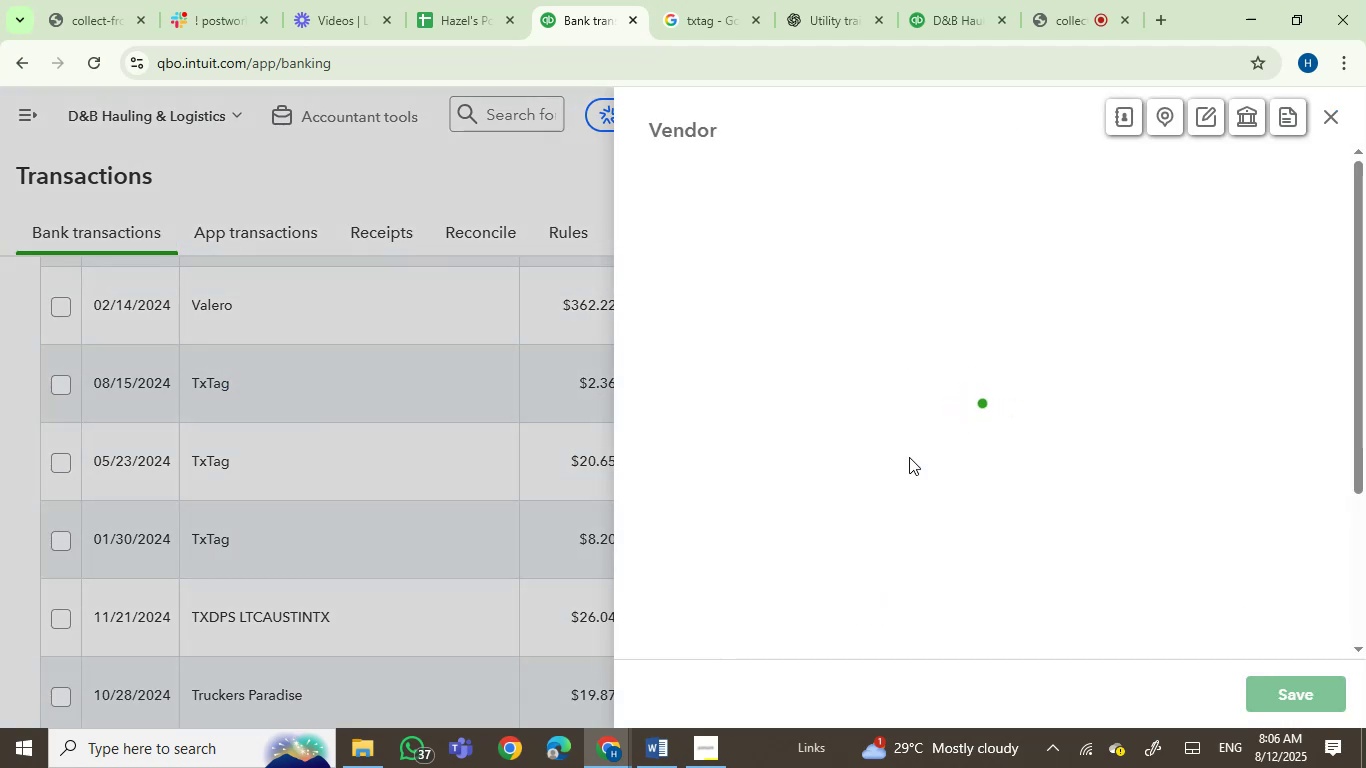 
left_click([1293, 690])
 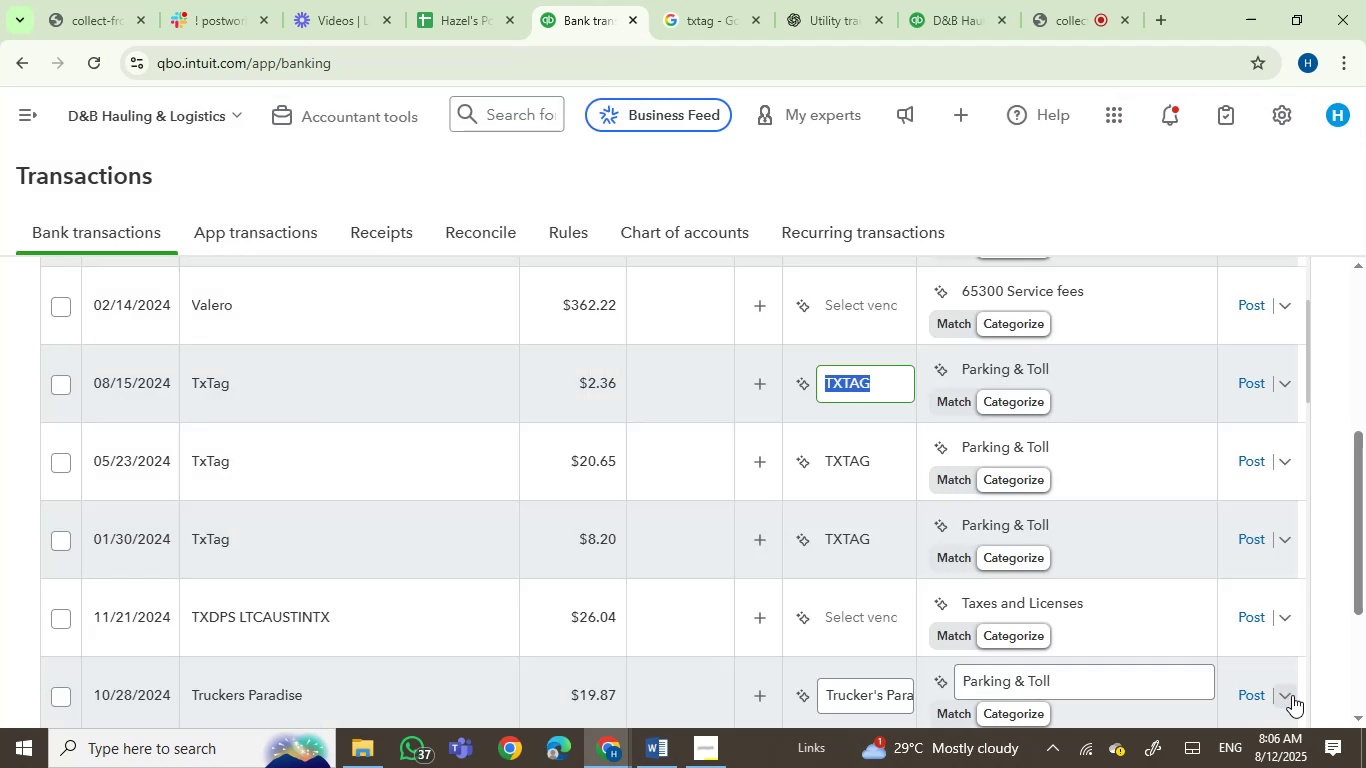 
wait(12.34)
 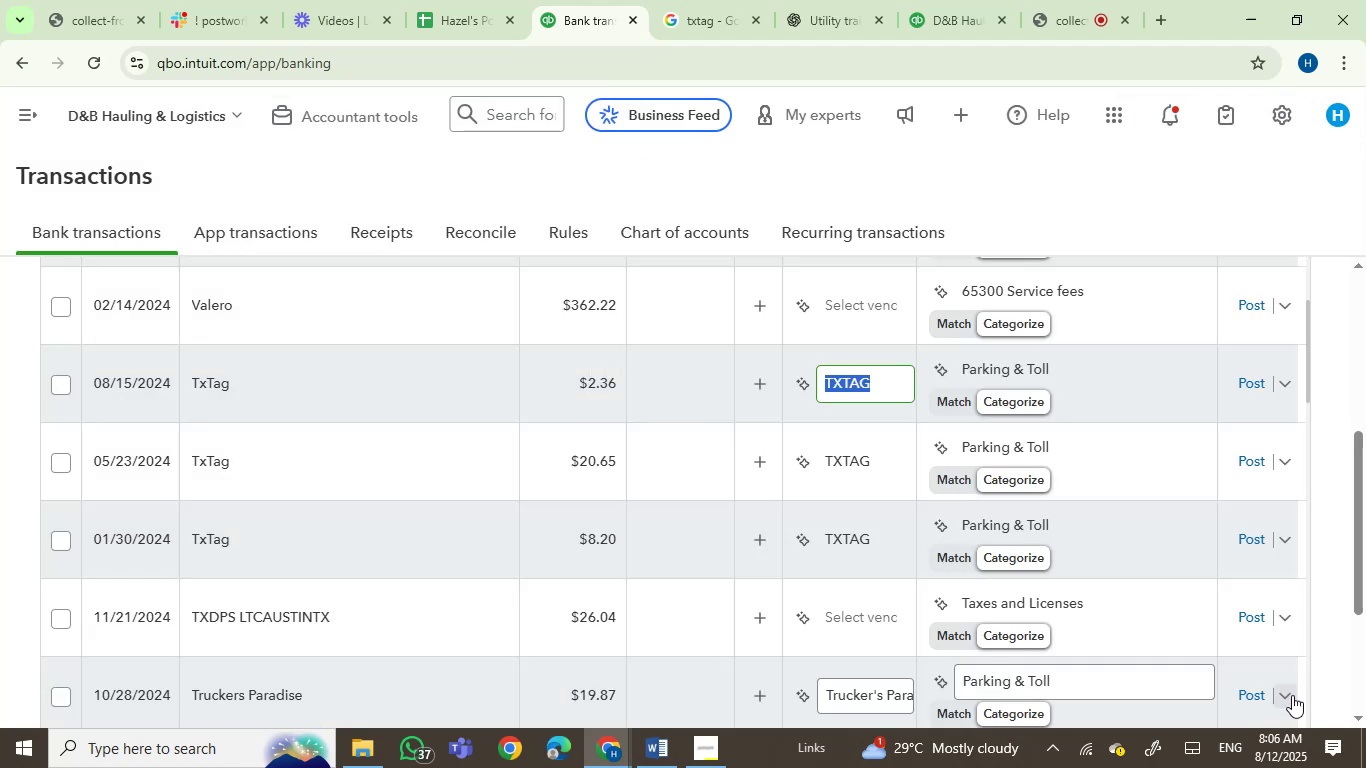 
left_click([11, 374])
 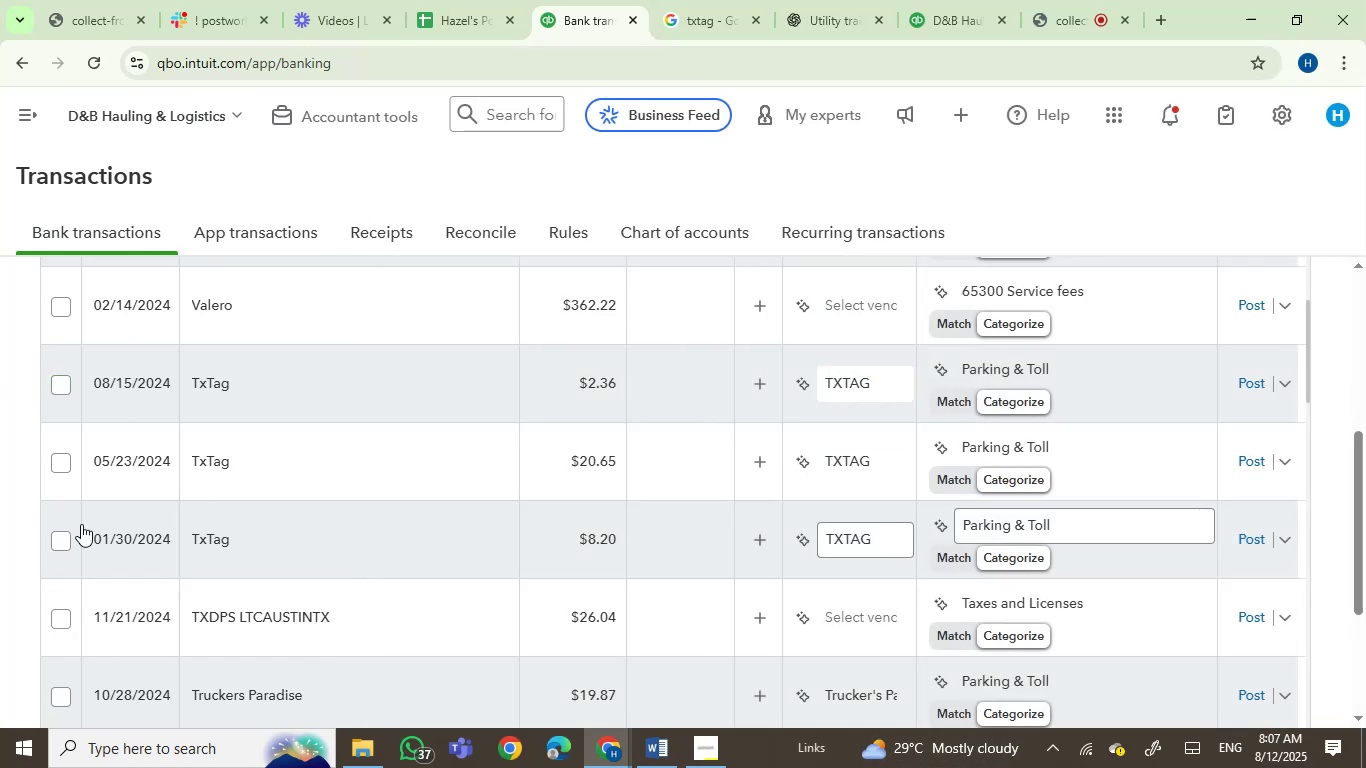 
wait(7.81)
 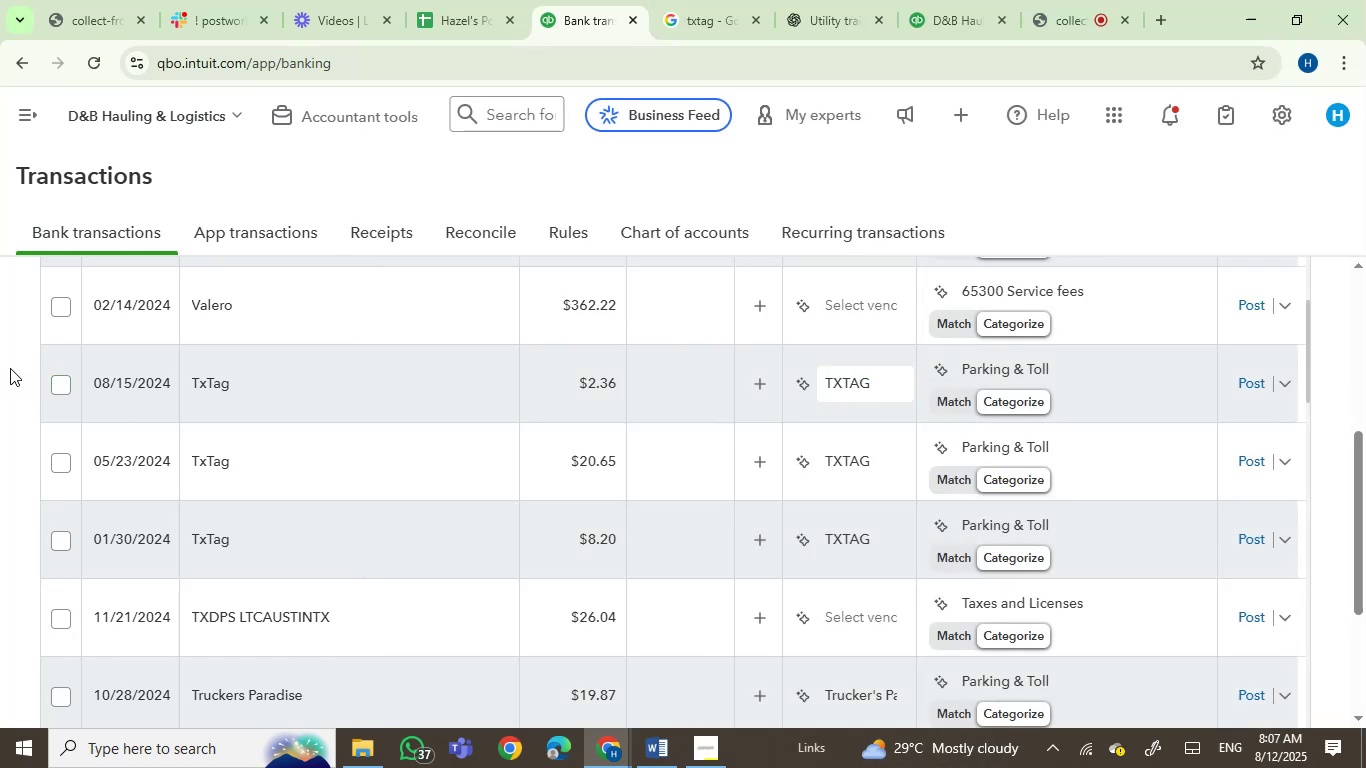 
left_click([53, 378])
 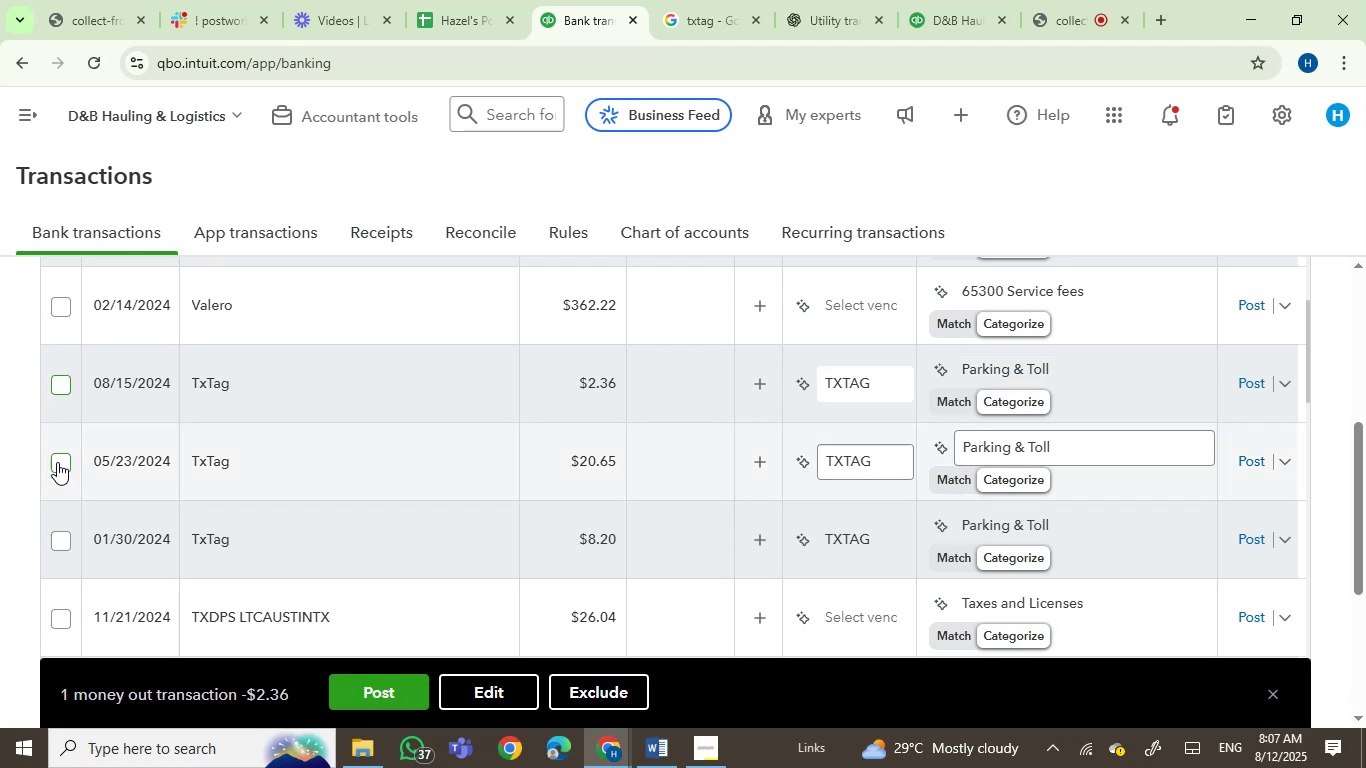 
left_click([57, 462])
 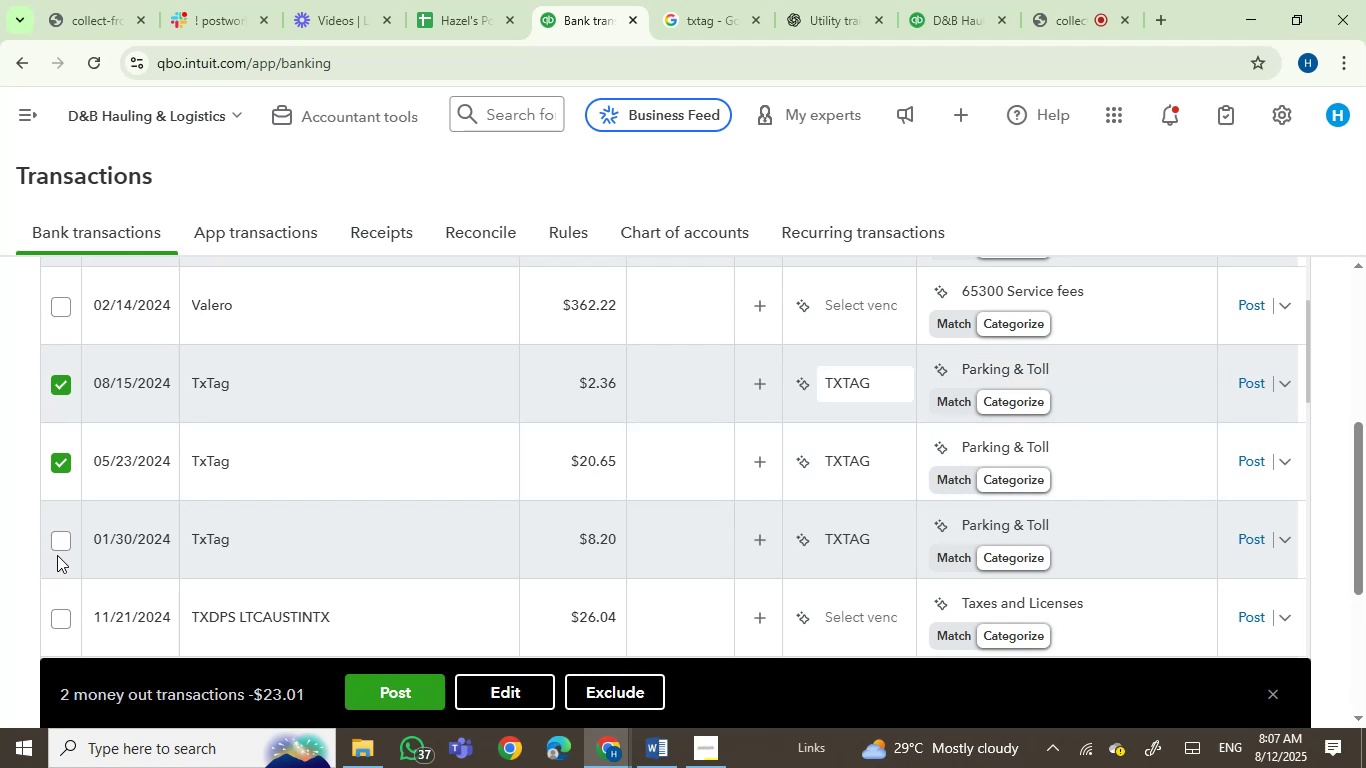 
left_click([59, 547])
 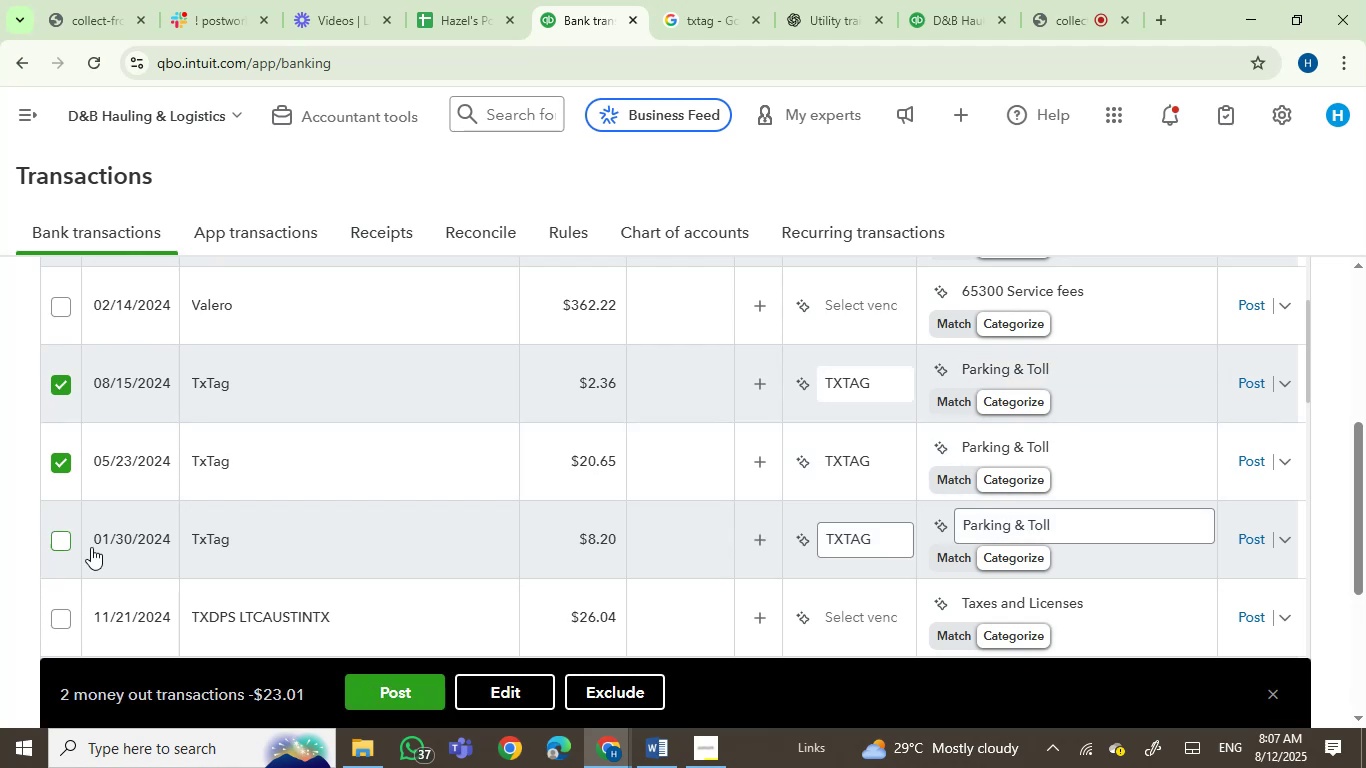 
scroll: coordinate [383, 515], scroll_direction: down, amount: 3.0
 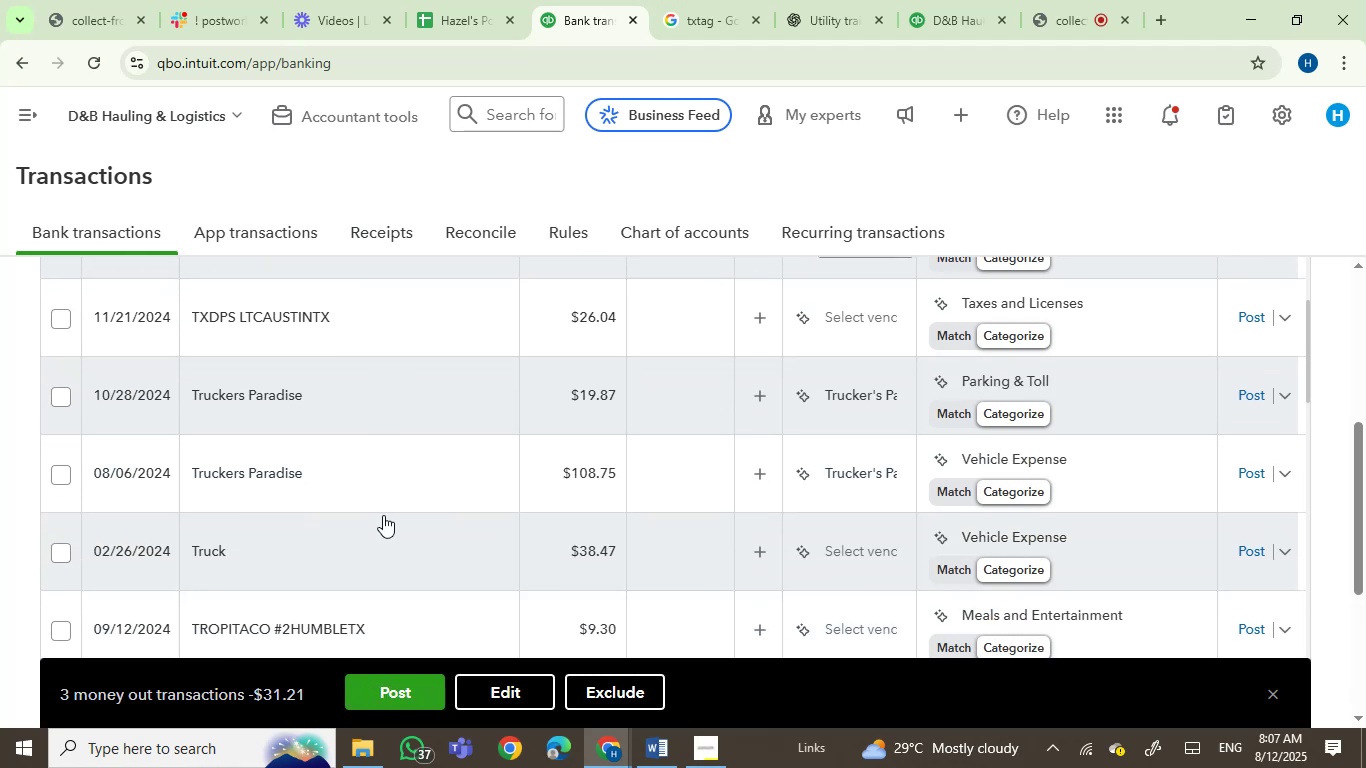 
scroll: coordinate [383, 515], scroll_direction: up, amount: 1.0
 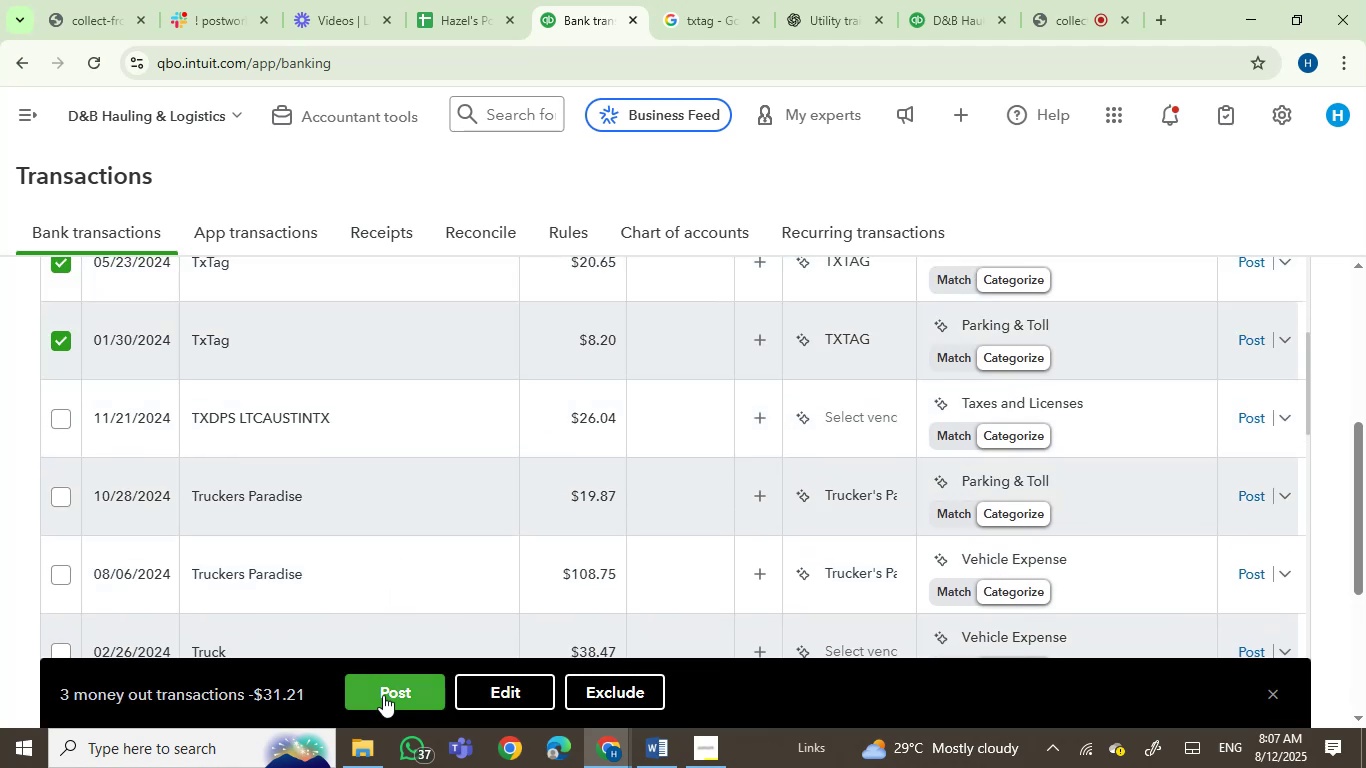 
left_click([383, 695])
 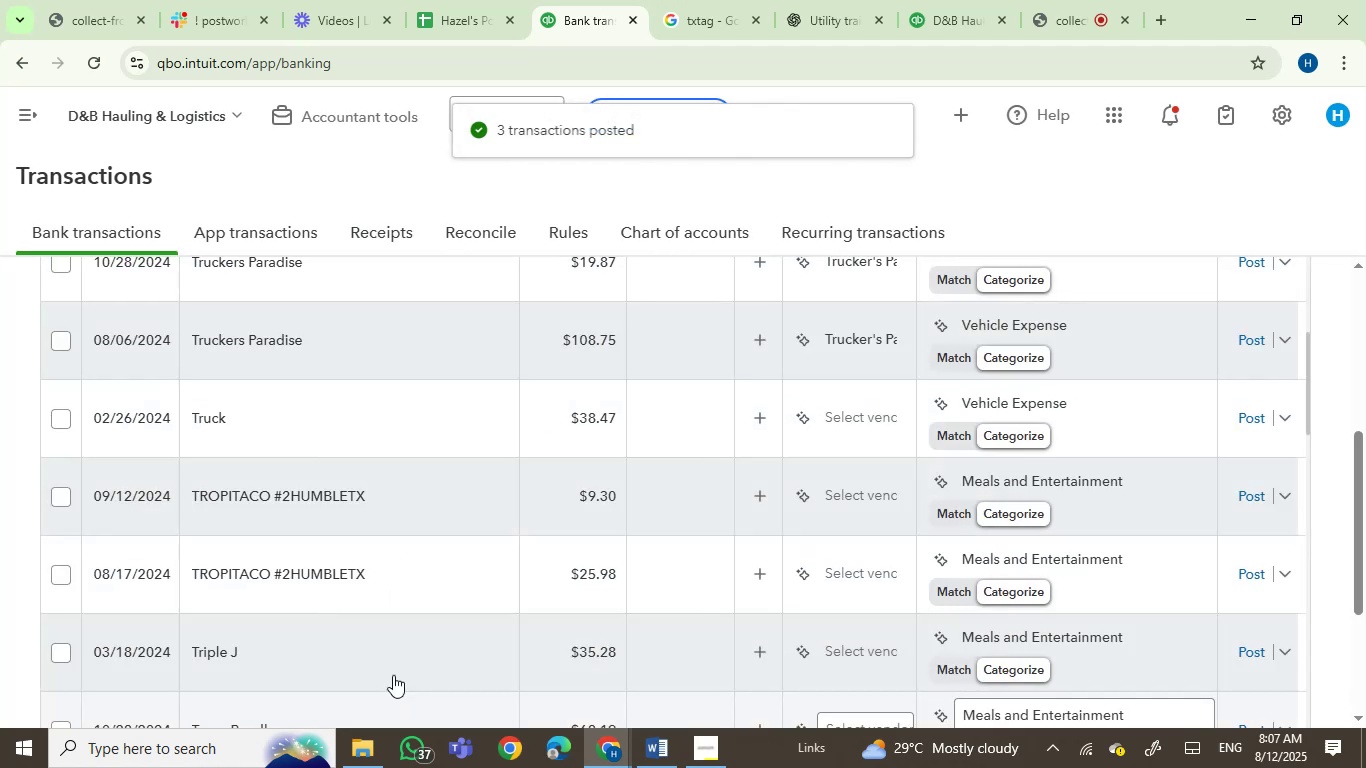 
wait(5.8)
 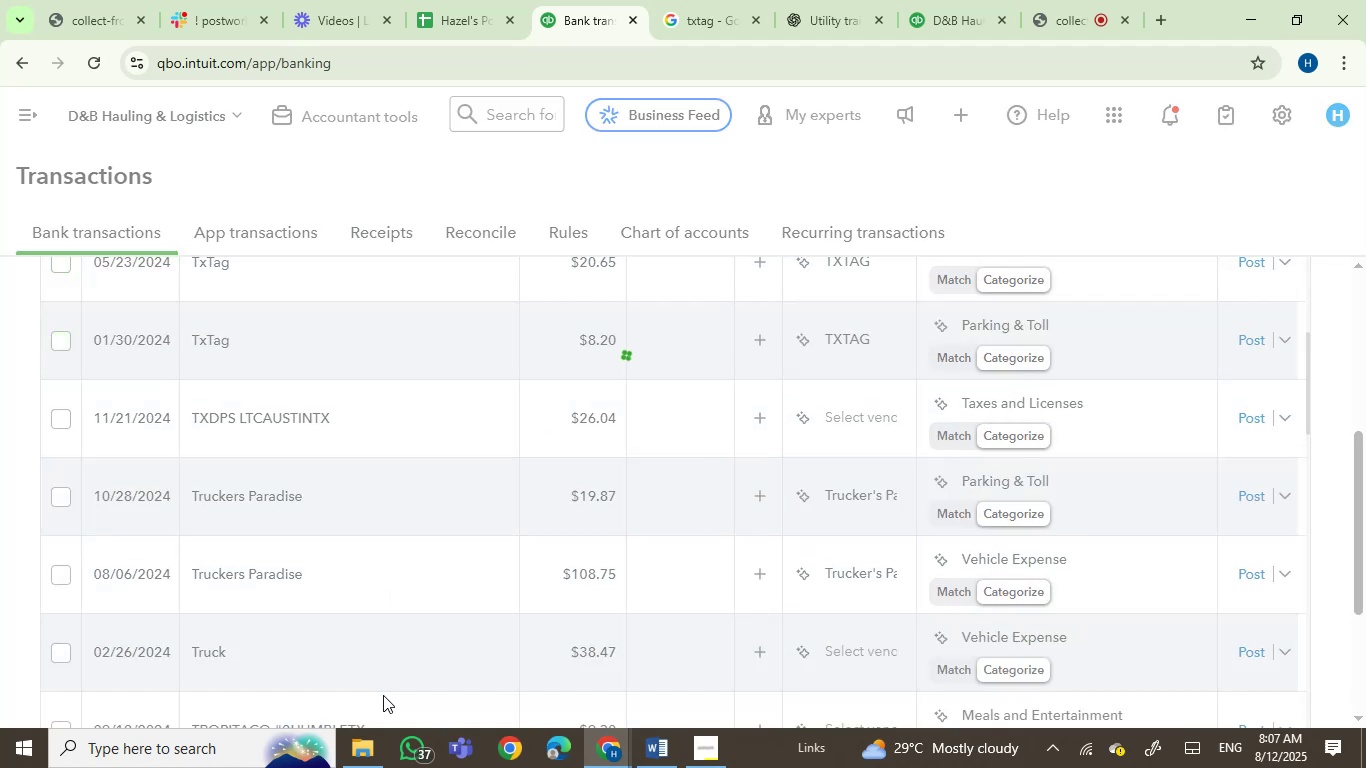 
left_click([284, 363])
 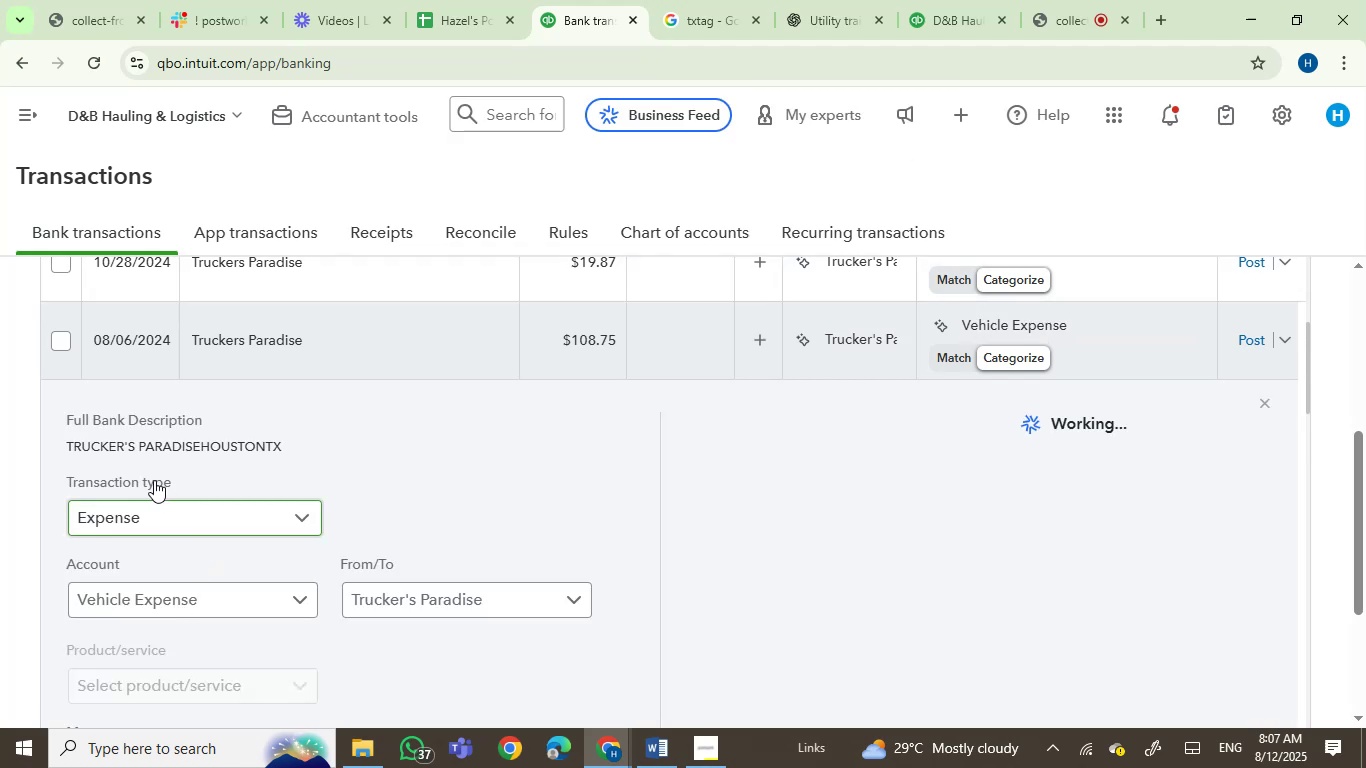 
left_click_drag(start_coordinate=[110, 449], to_coordinate=[288, 448])
 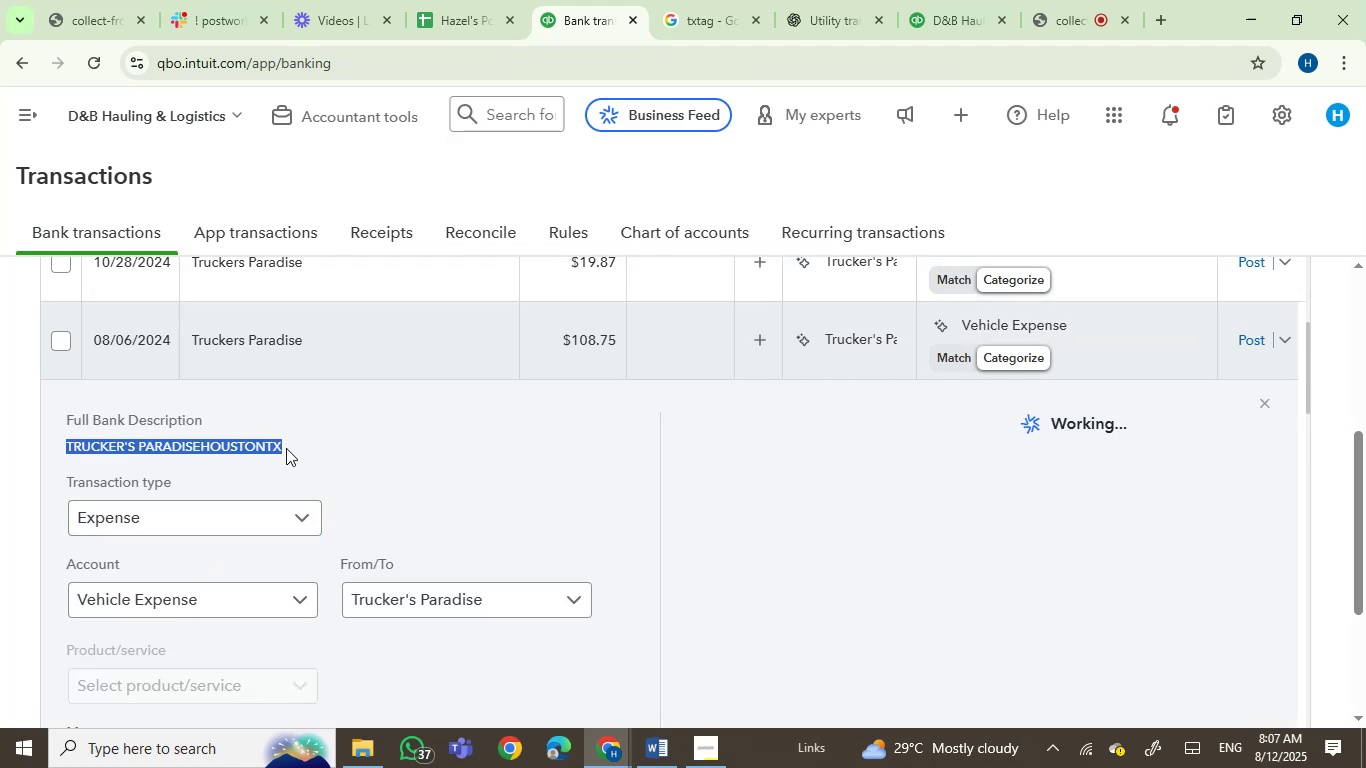 
key(Control+C)
 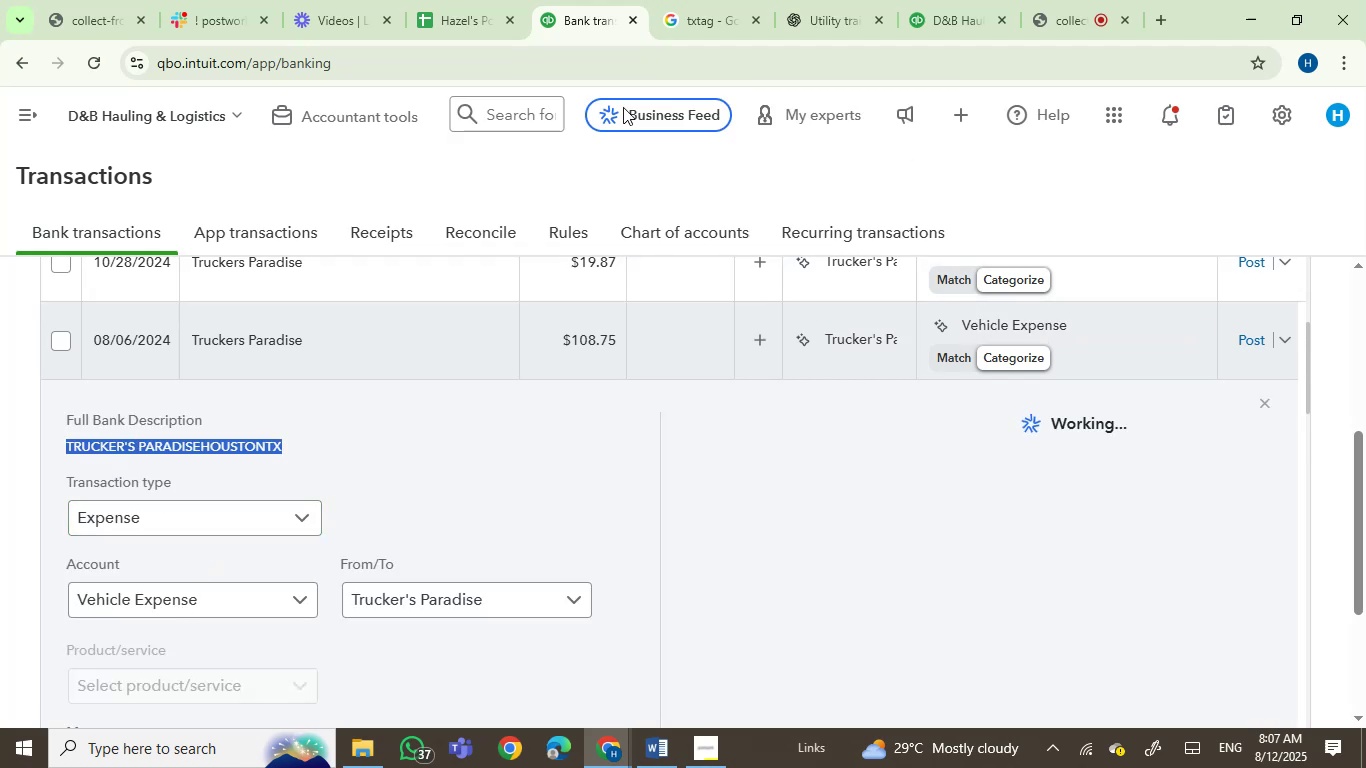 
left_click_drag(start_coordinate=[699, 0], to_coordinate=[698, 13])
 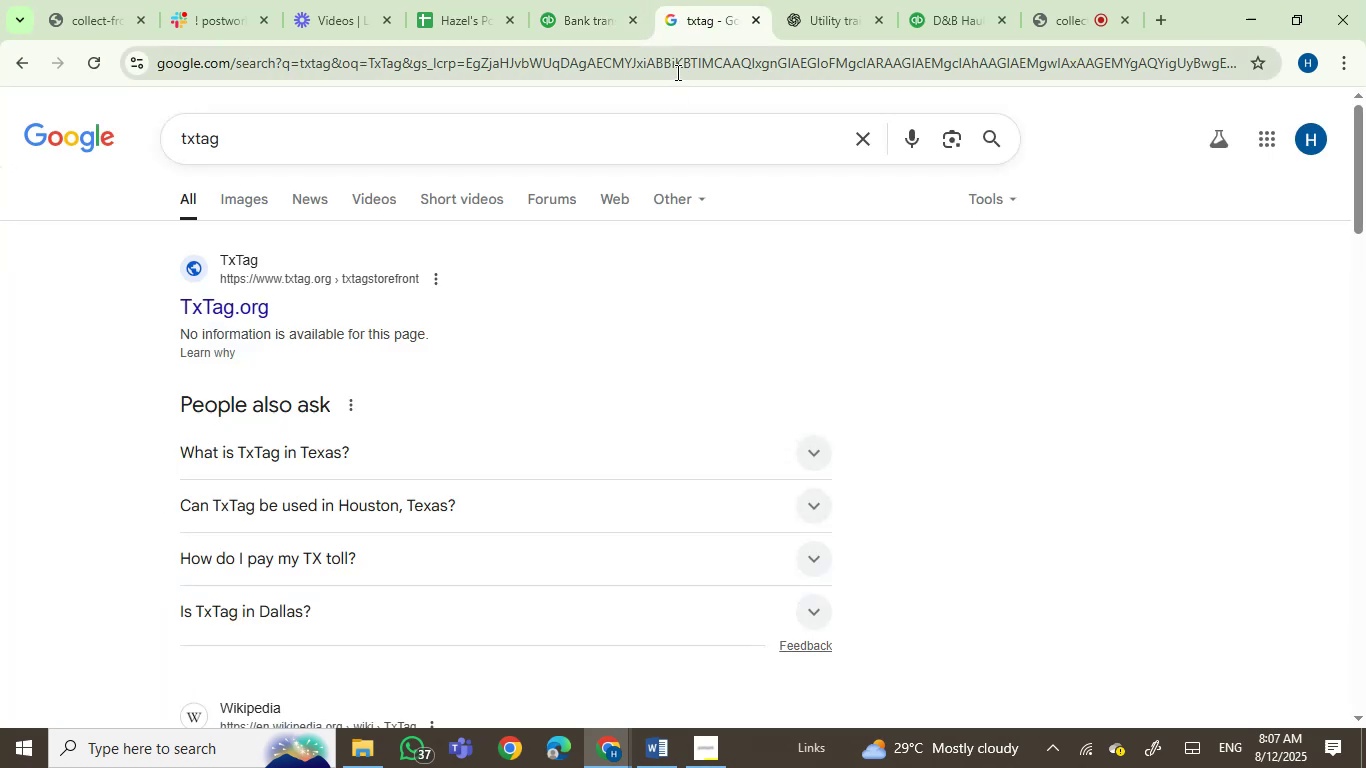 
left_click([678, 67])
 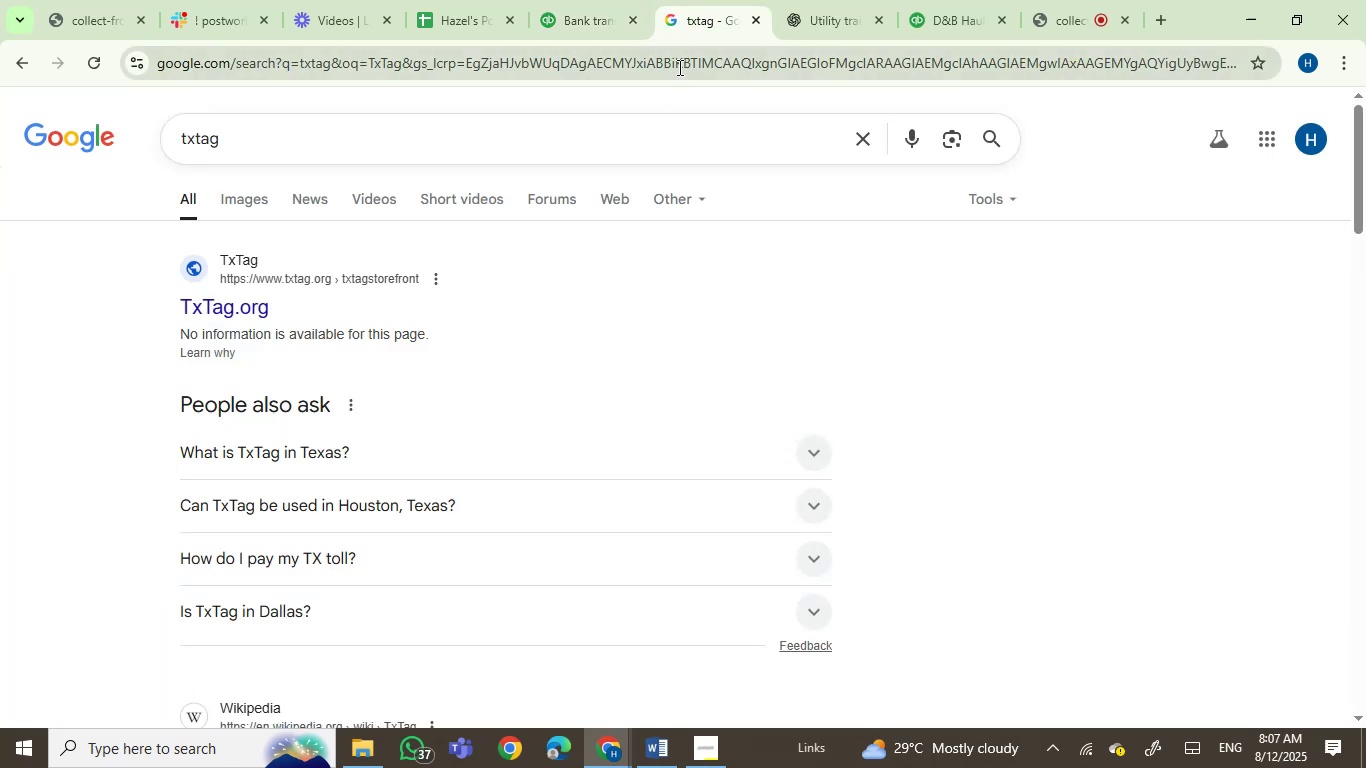 
key(Control+V)
 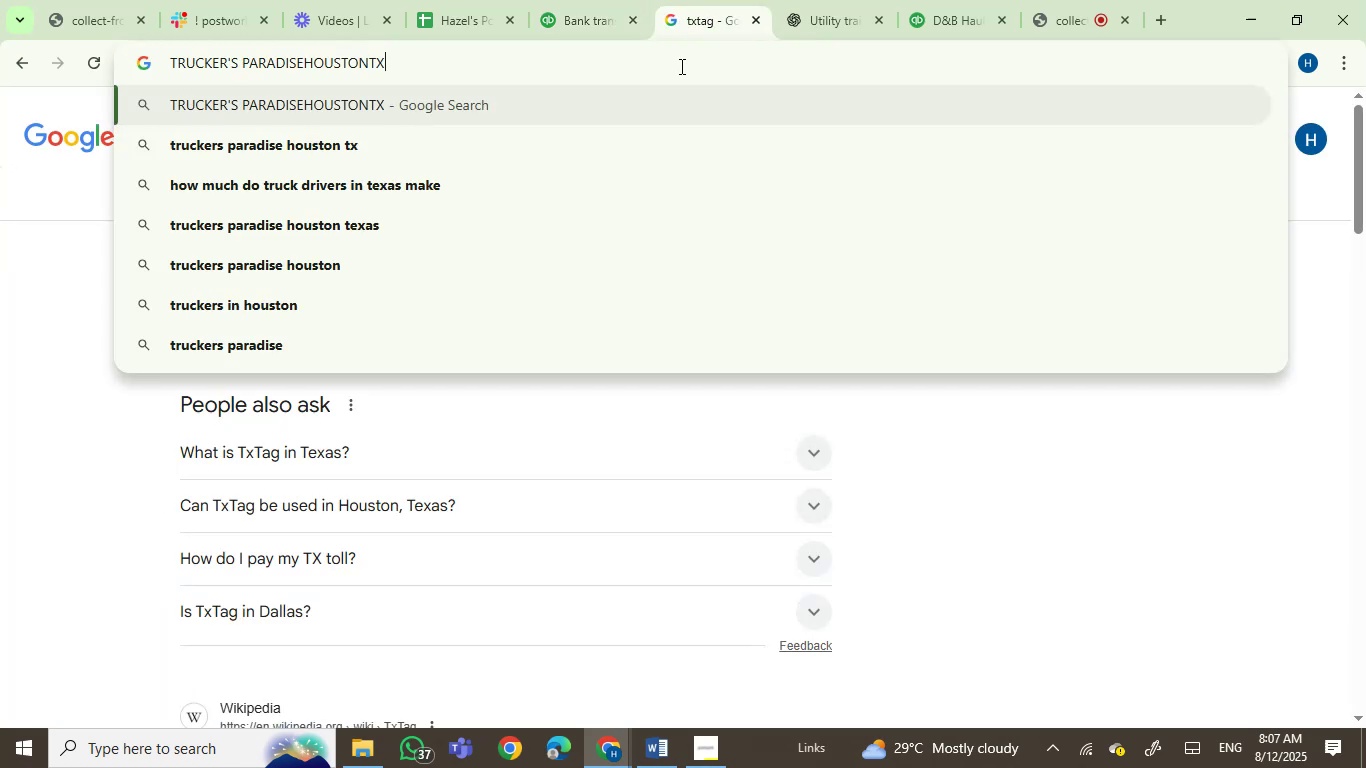 
key(Enter)
 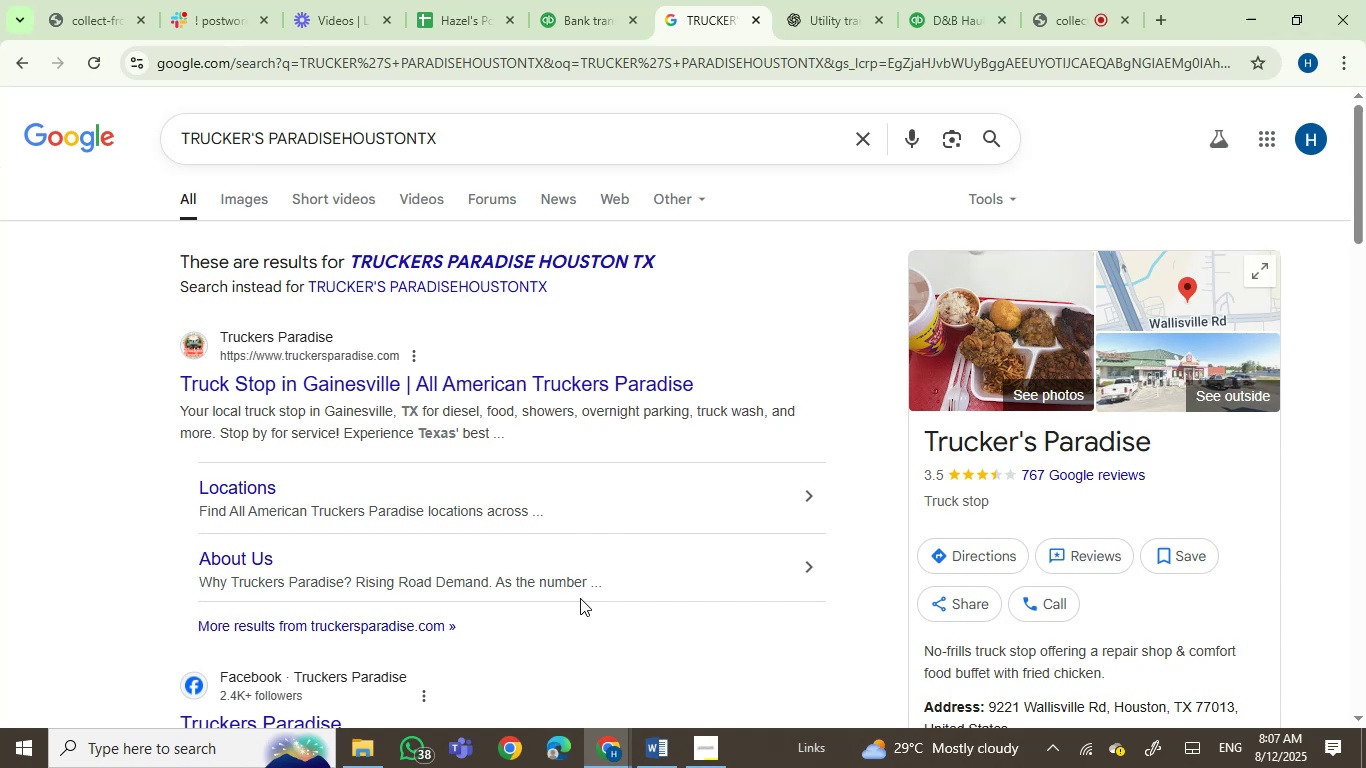 
wait(28.04)
 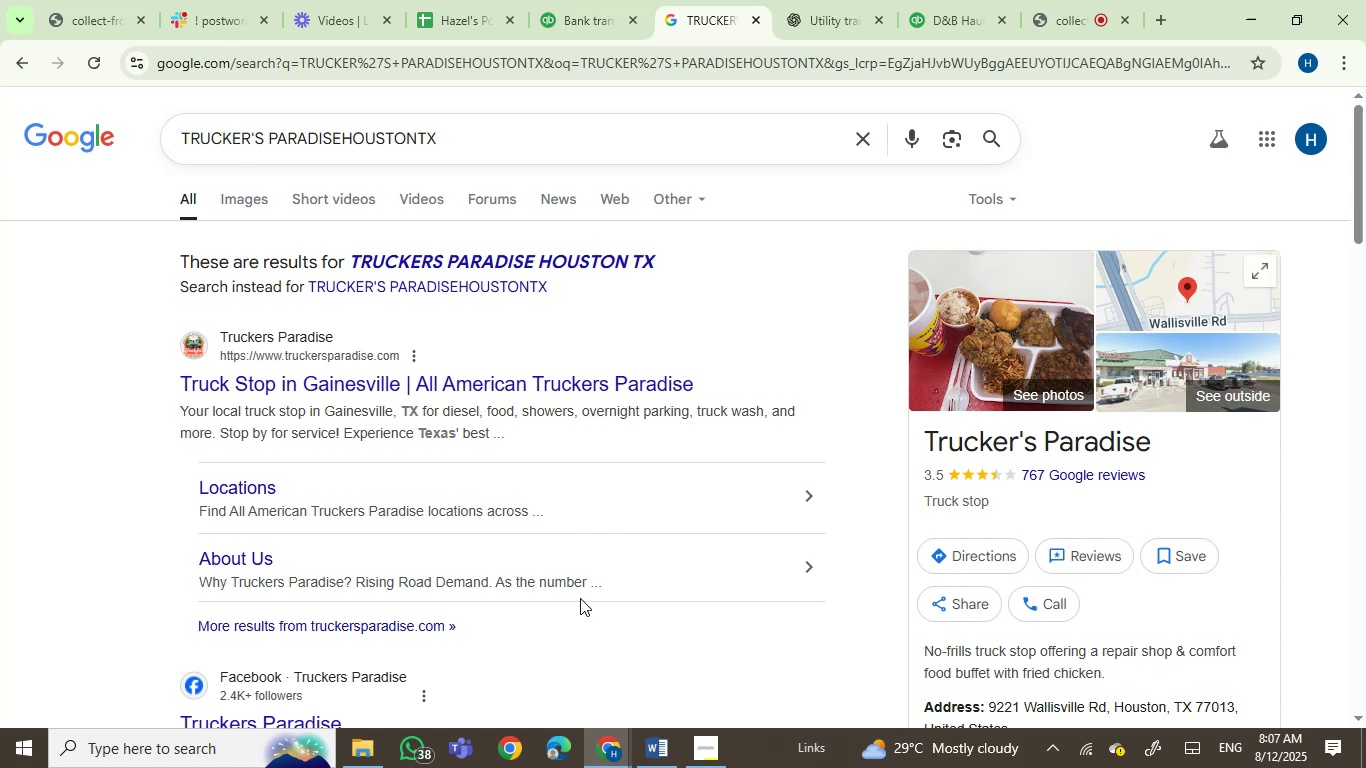 
scroll: coordinate [583, 544], scroll_direction: down, amount: 1.0
 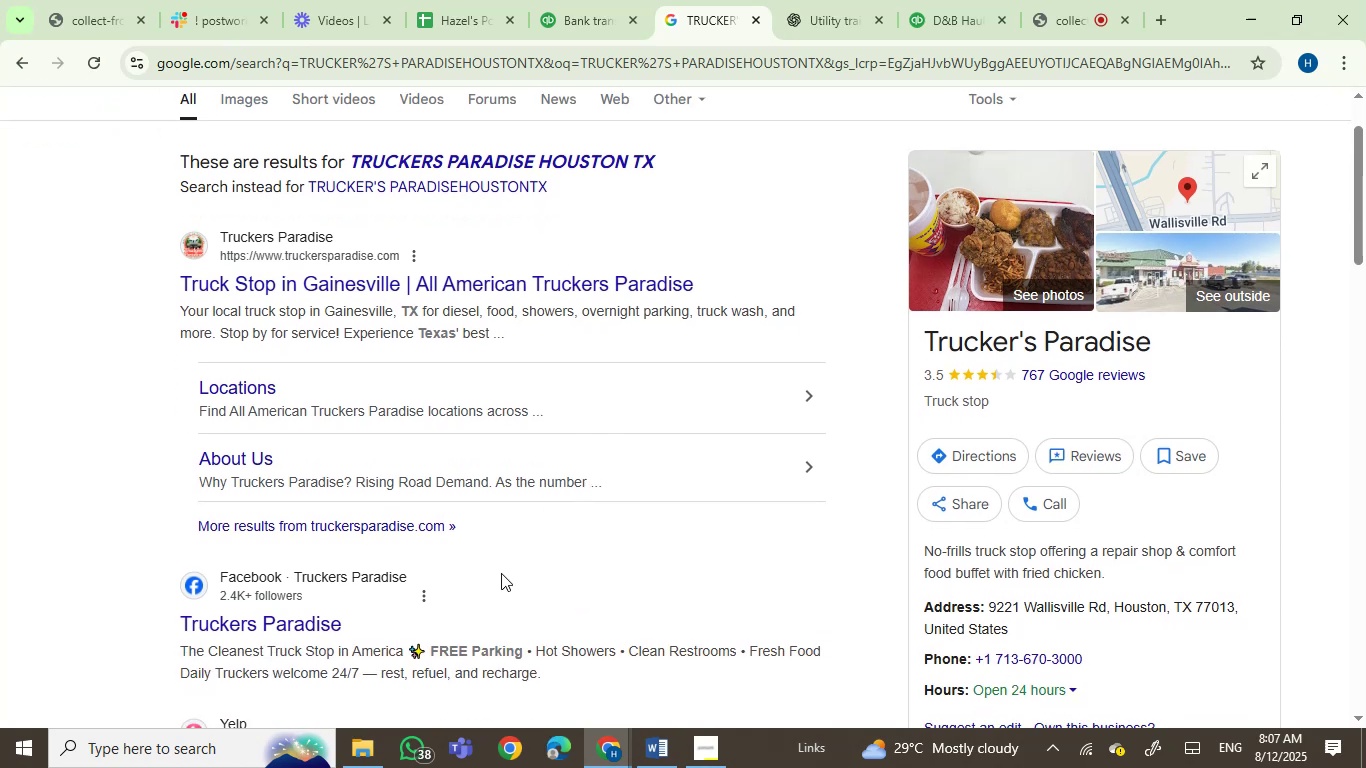 
scroll: coordinate [57, 413], scroll_direction: up, amount: 1.0
 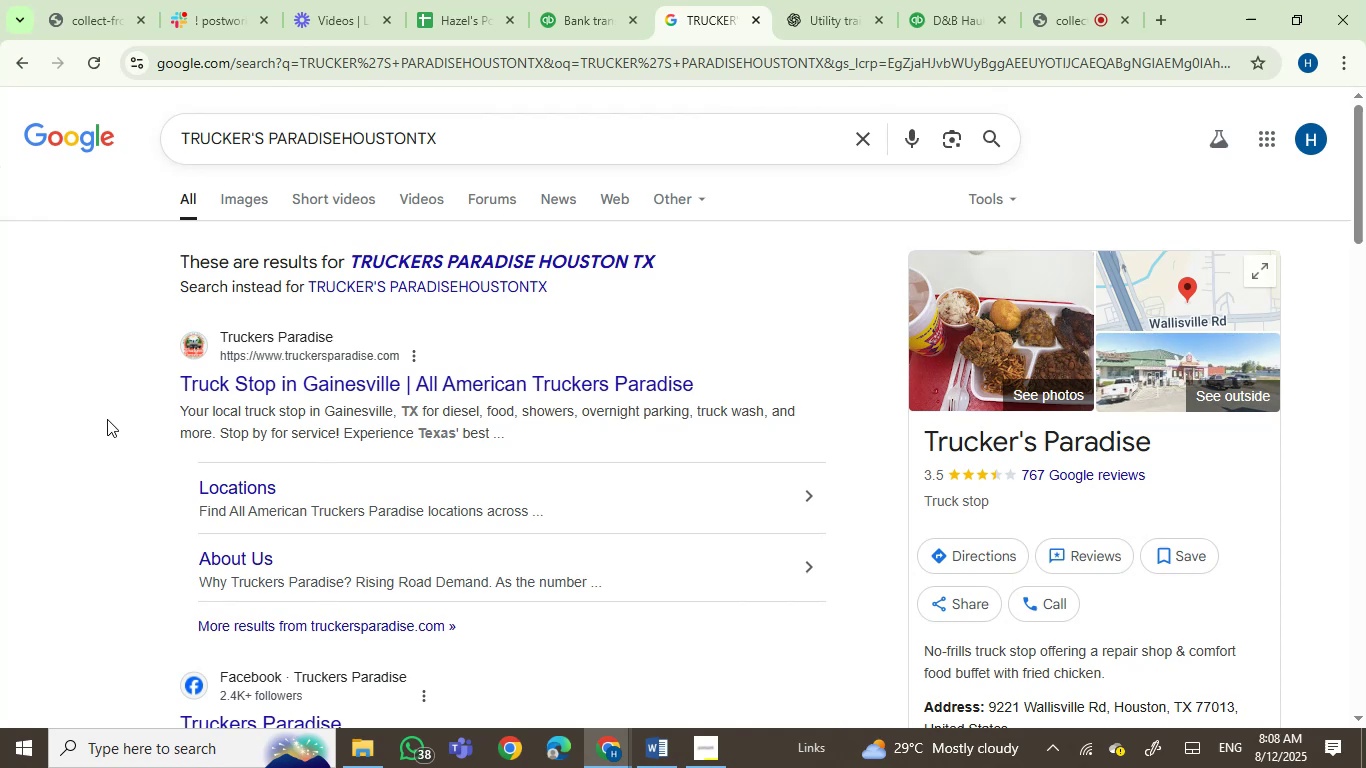 
wait(12.24)
 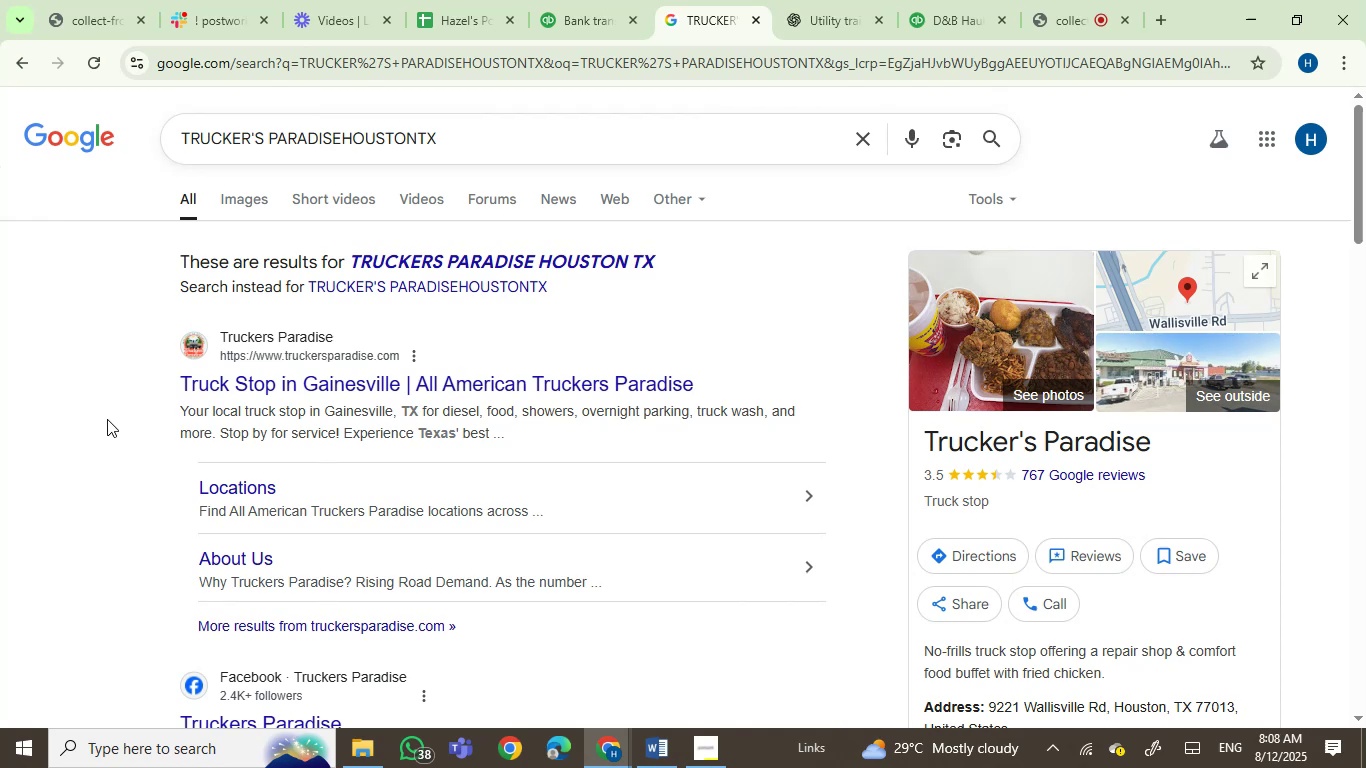 
scroll: coordinate [317, 516], scroll_direction: down, amount: 1.0
 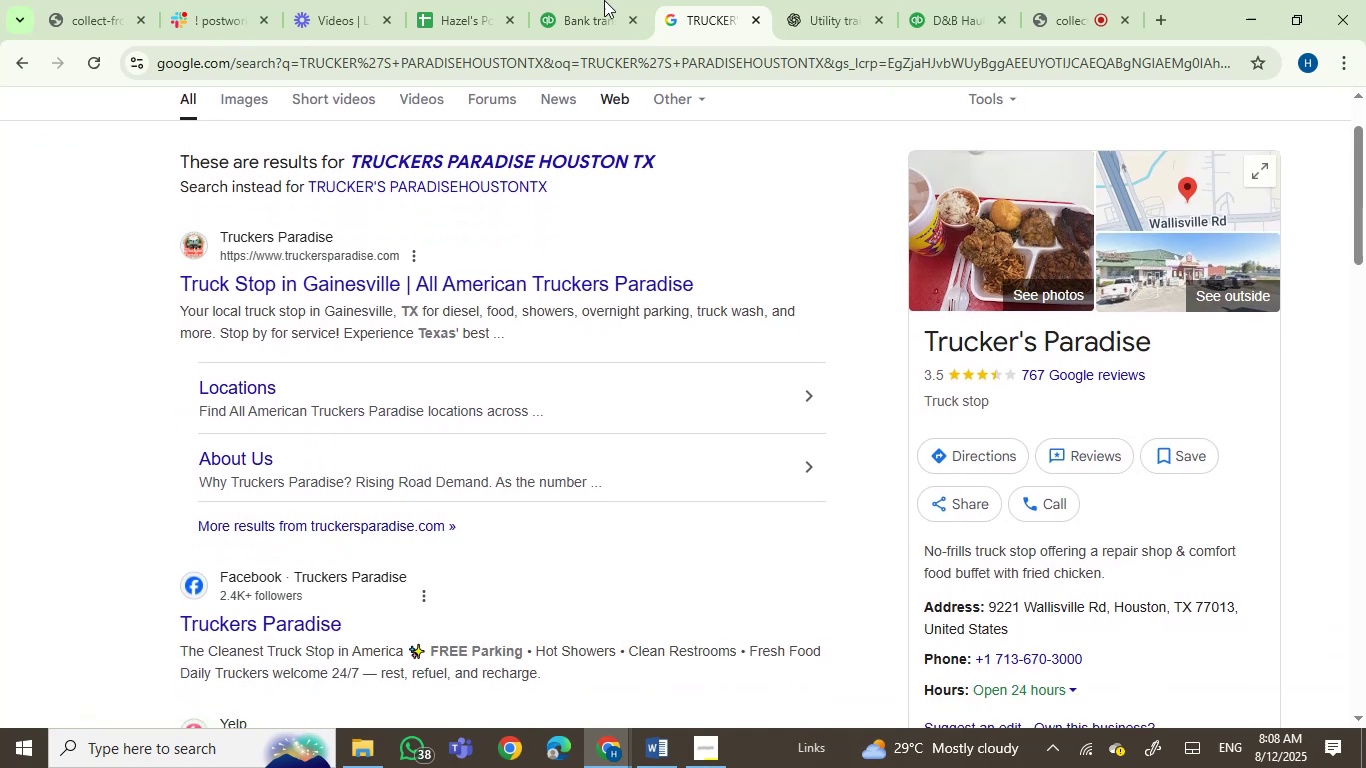 
wait(8.91)
 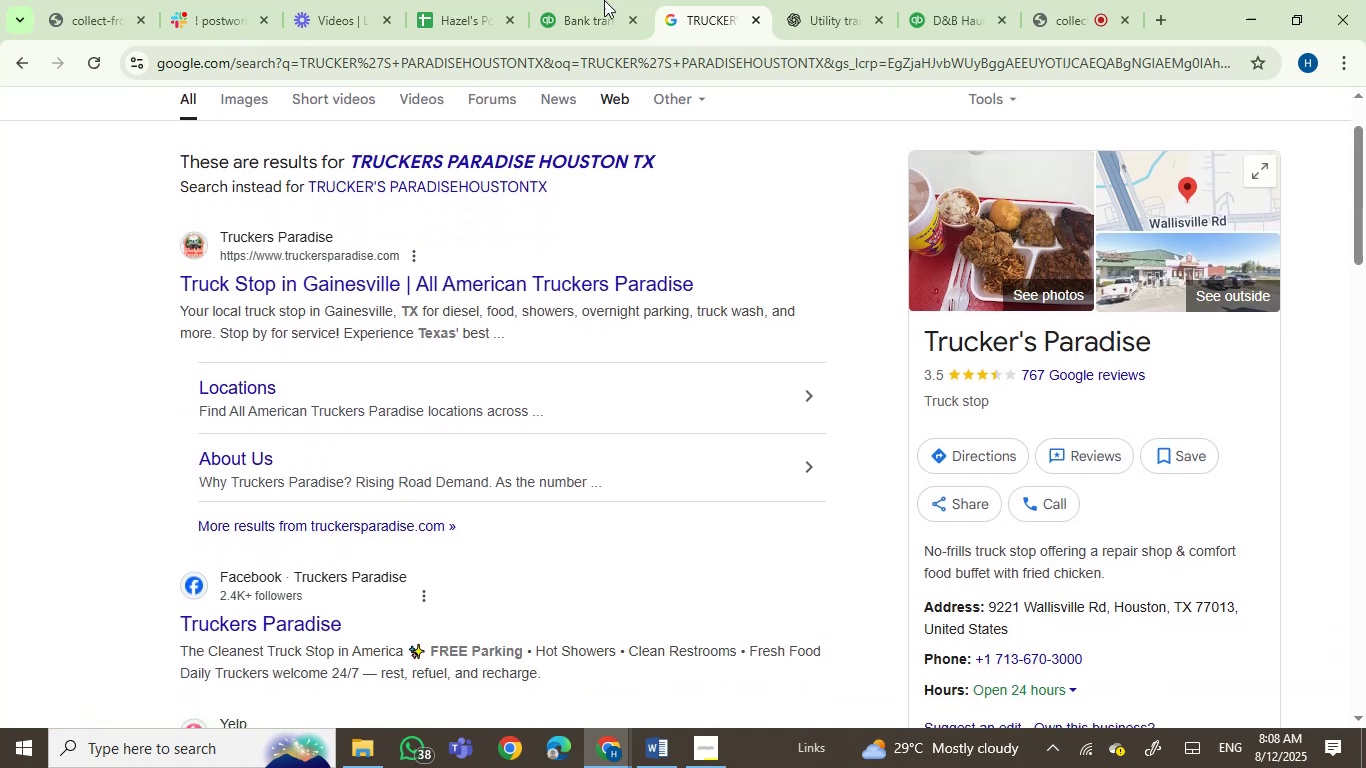 
left_click([61, 338])
 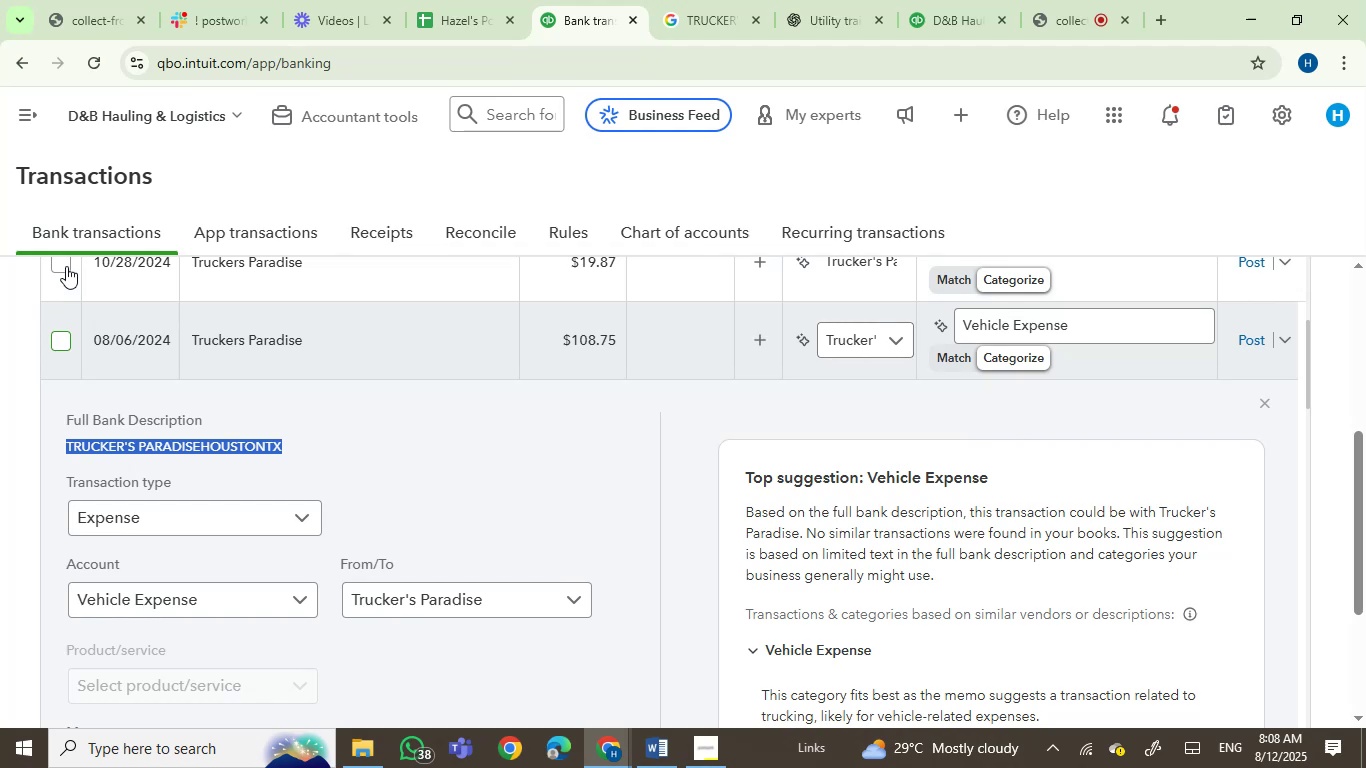 
left_click([66, 266])
 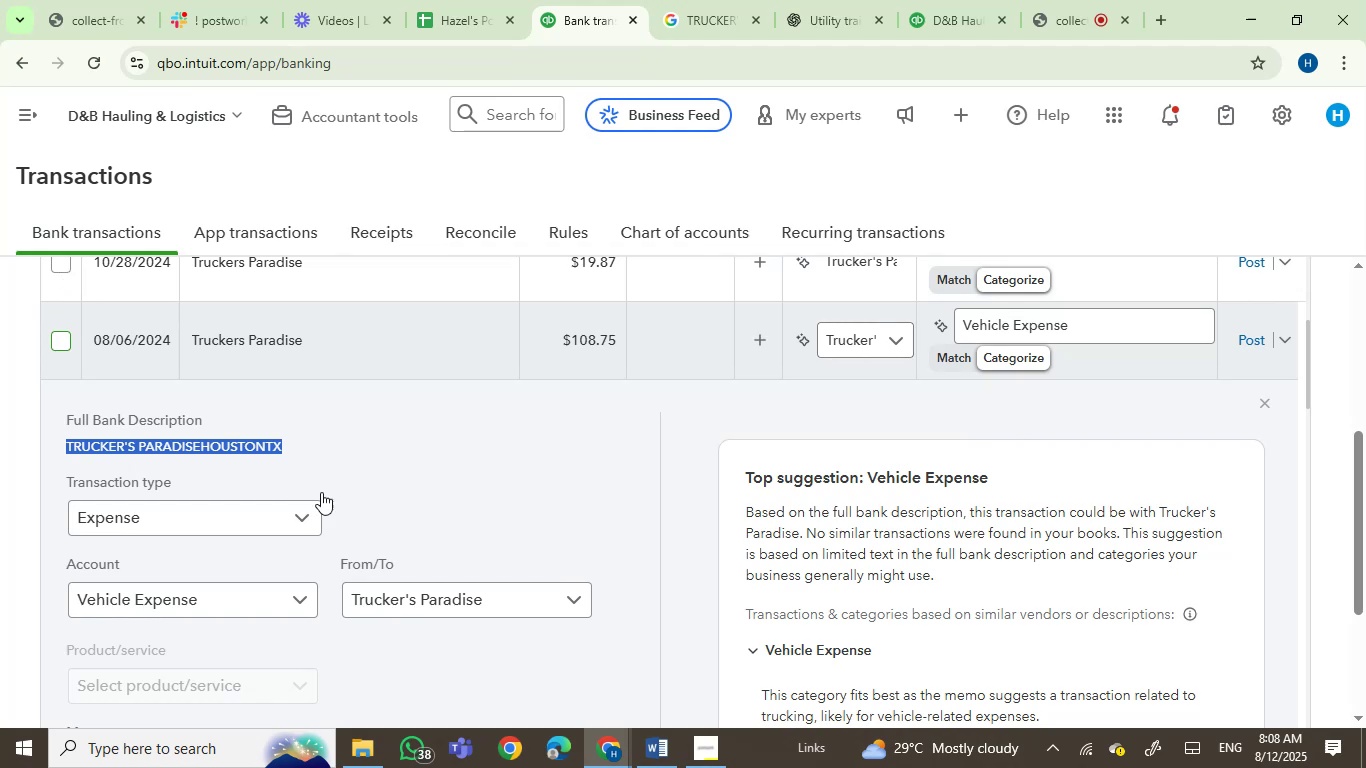 
scroll: coordinate [371, 509], scroll_direction: none, amount: 0.0
 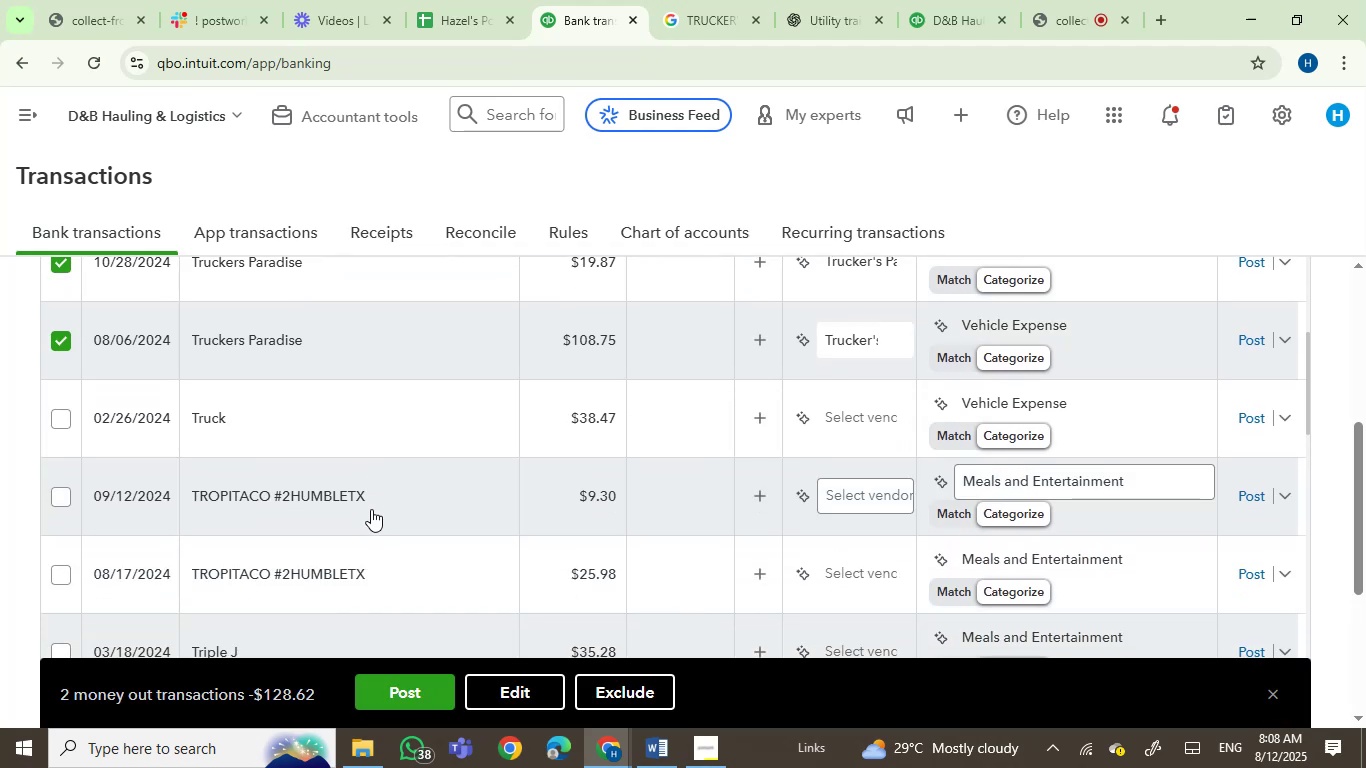 
scroll: coordinate [371, 509], scroll_direction: up, amount: 1.0
 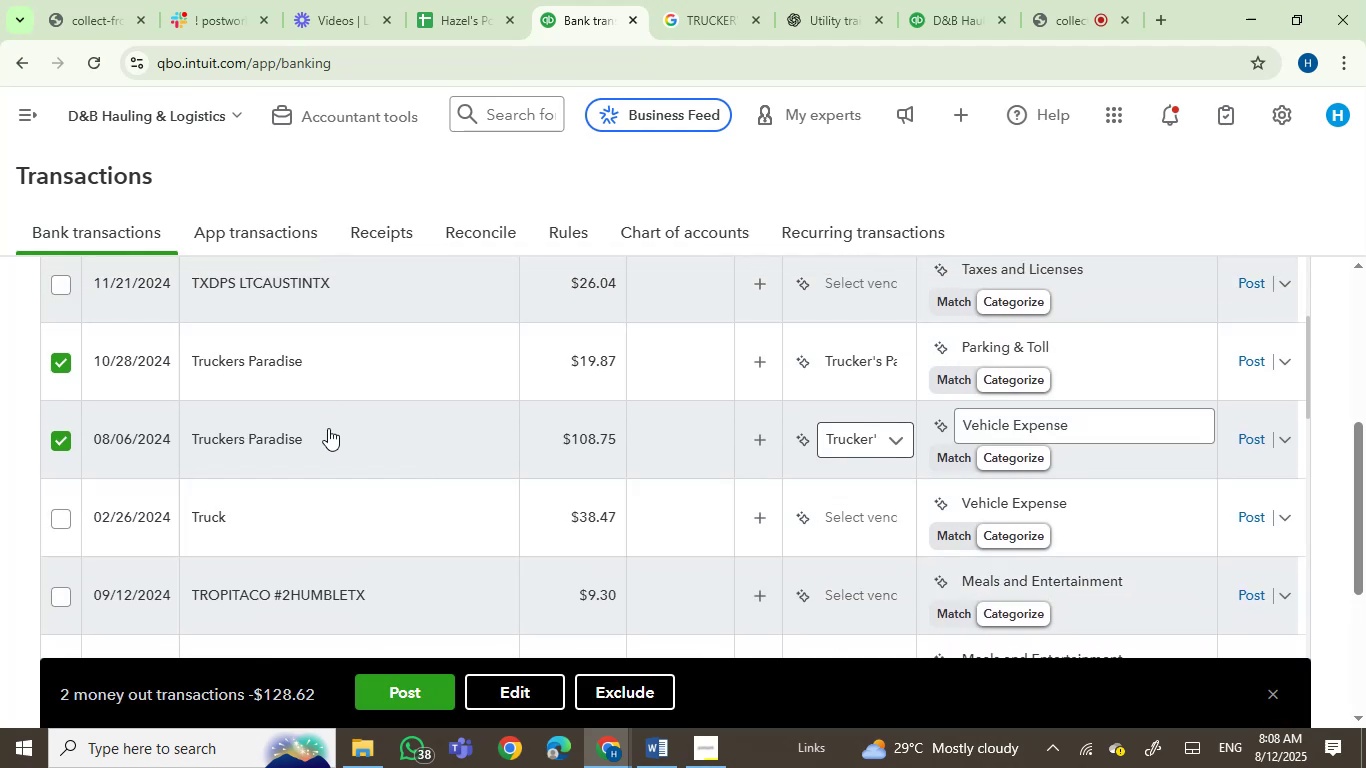 
mouse_move([245, 515])
 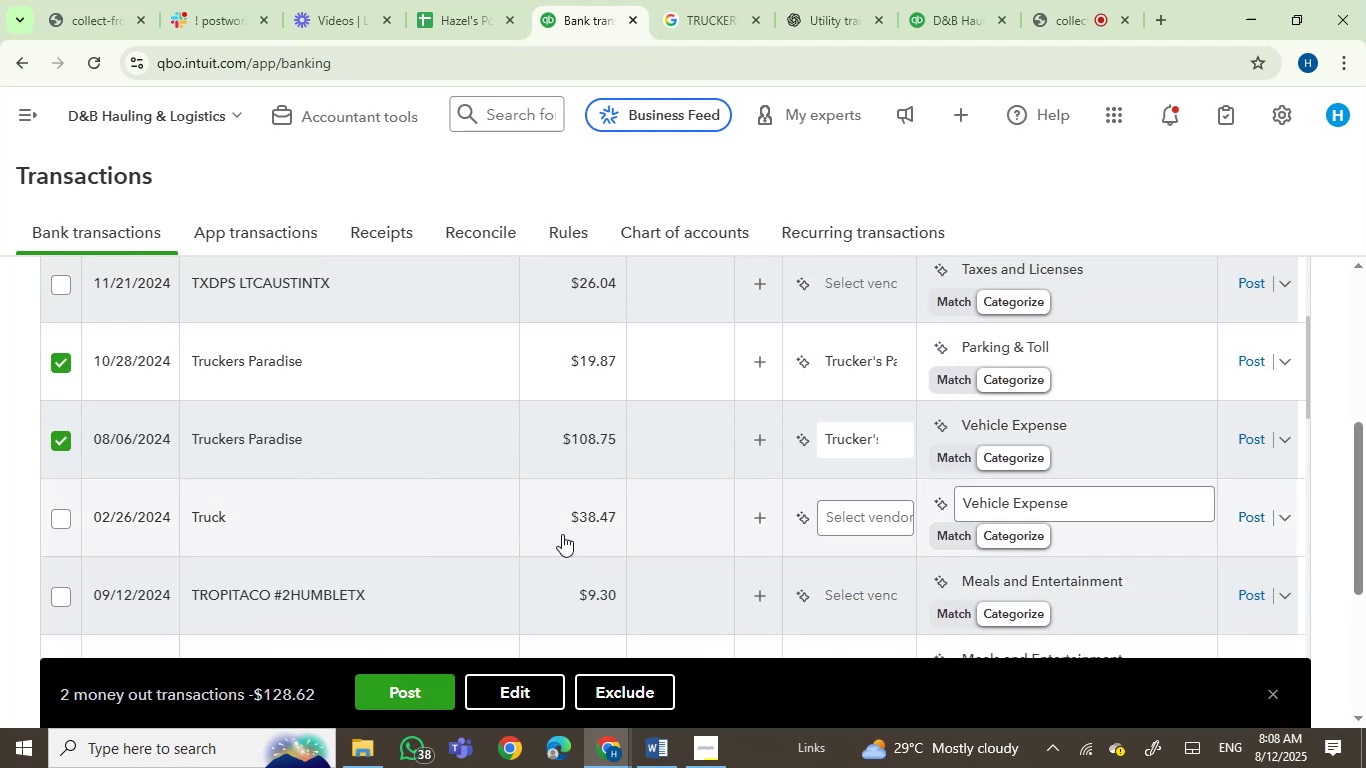 
left_click([315, 542])
 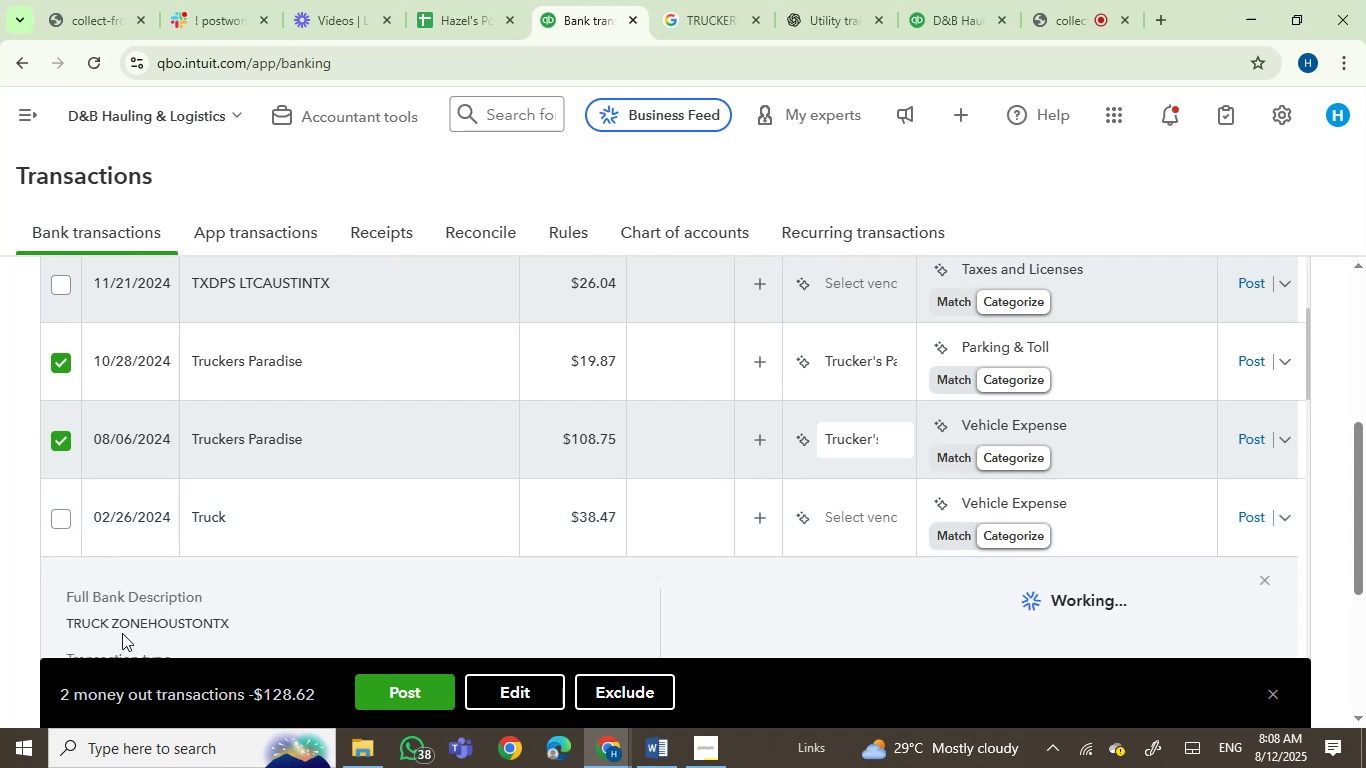 
left_click_drag(start_coordinate=[239, 617], to_coordinate=[45, 631])
 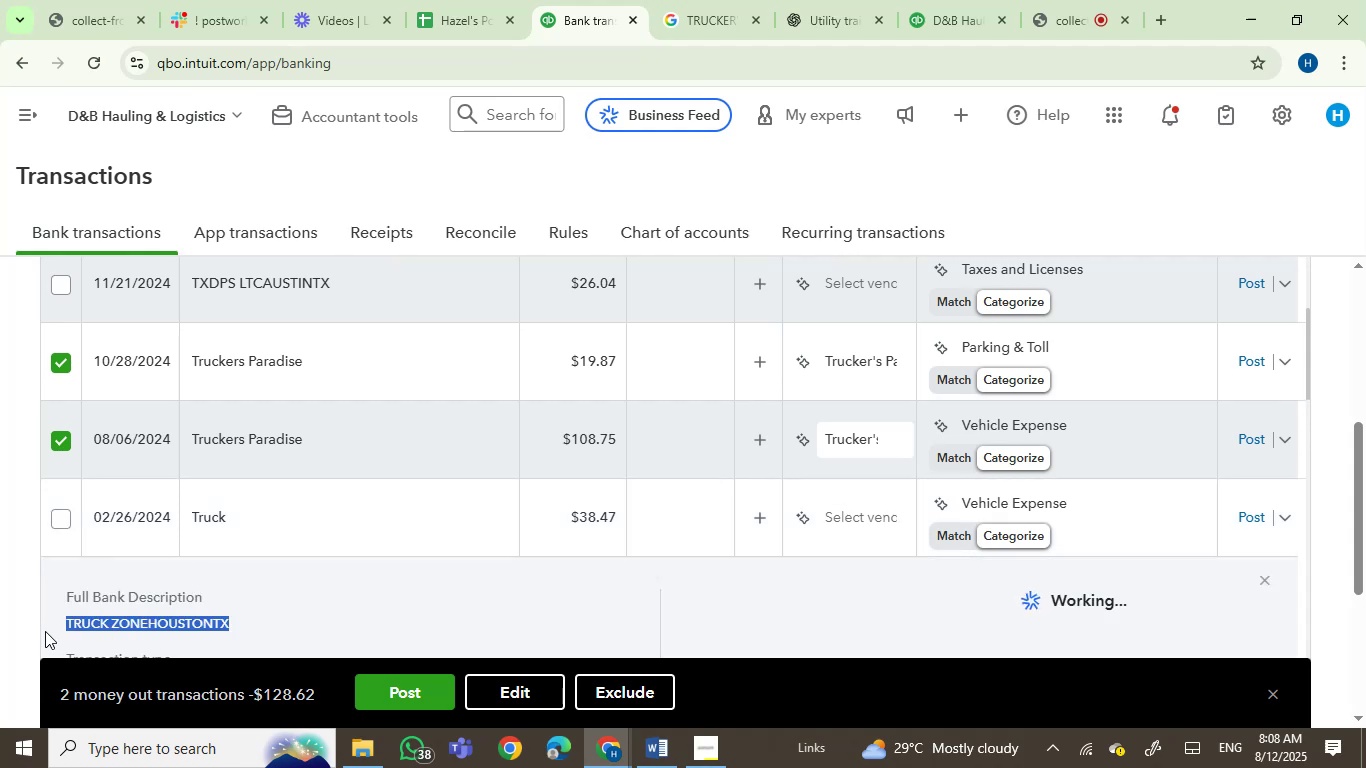 
key(Control+C)
 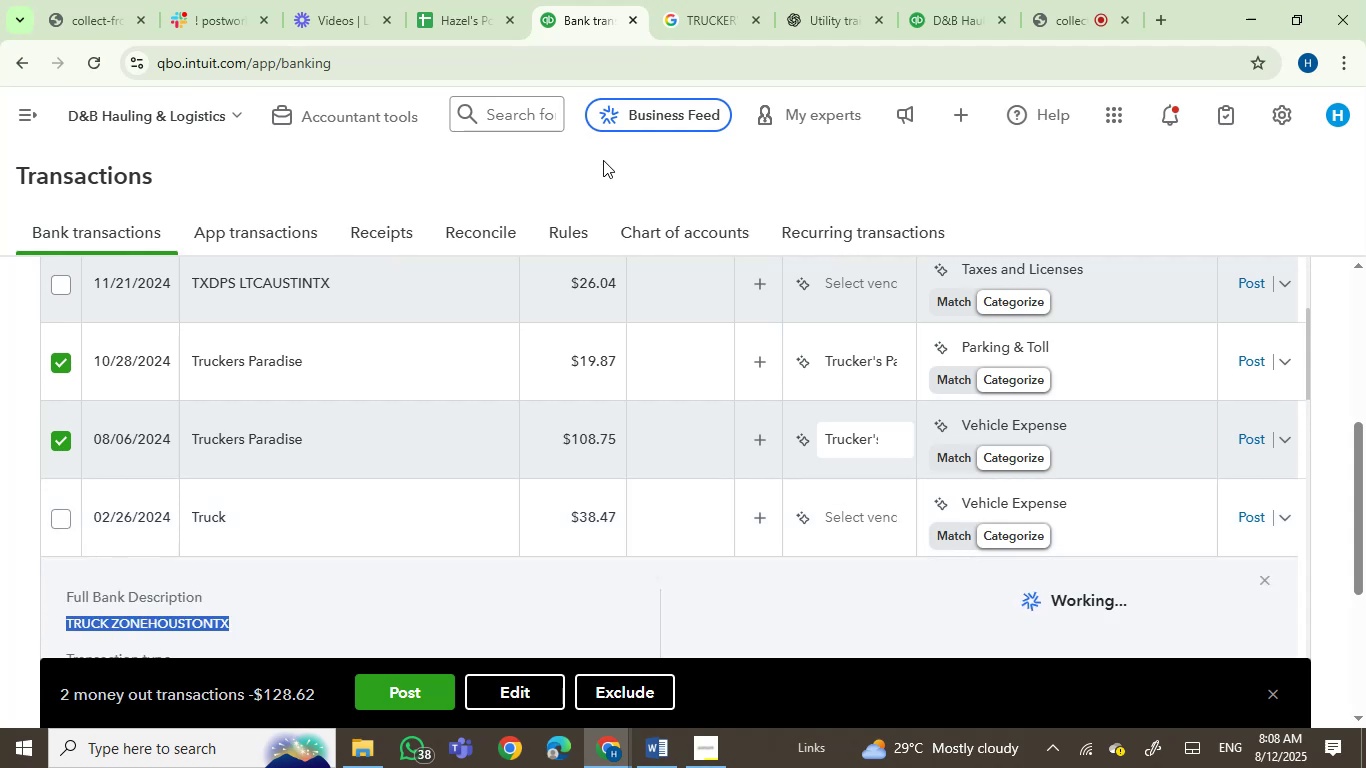 
left_click_drag(start_coordinate=[688, 0], to_coordinate=[685, 11])
 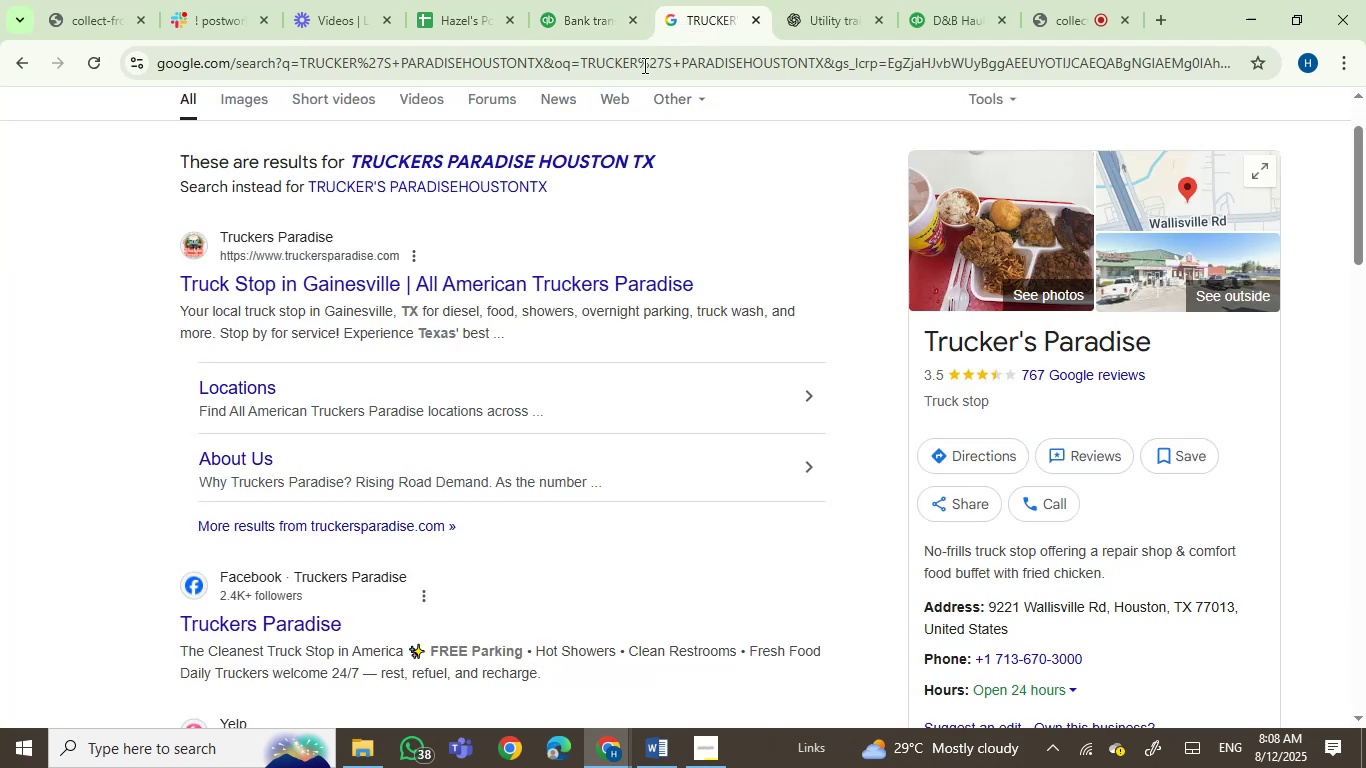 
key(Control+ControlLeft)
 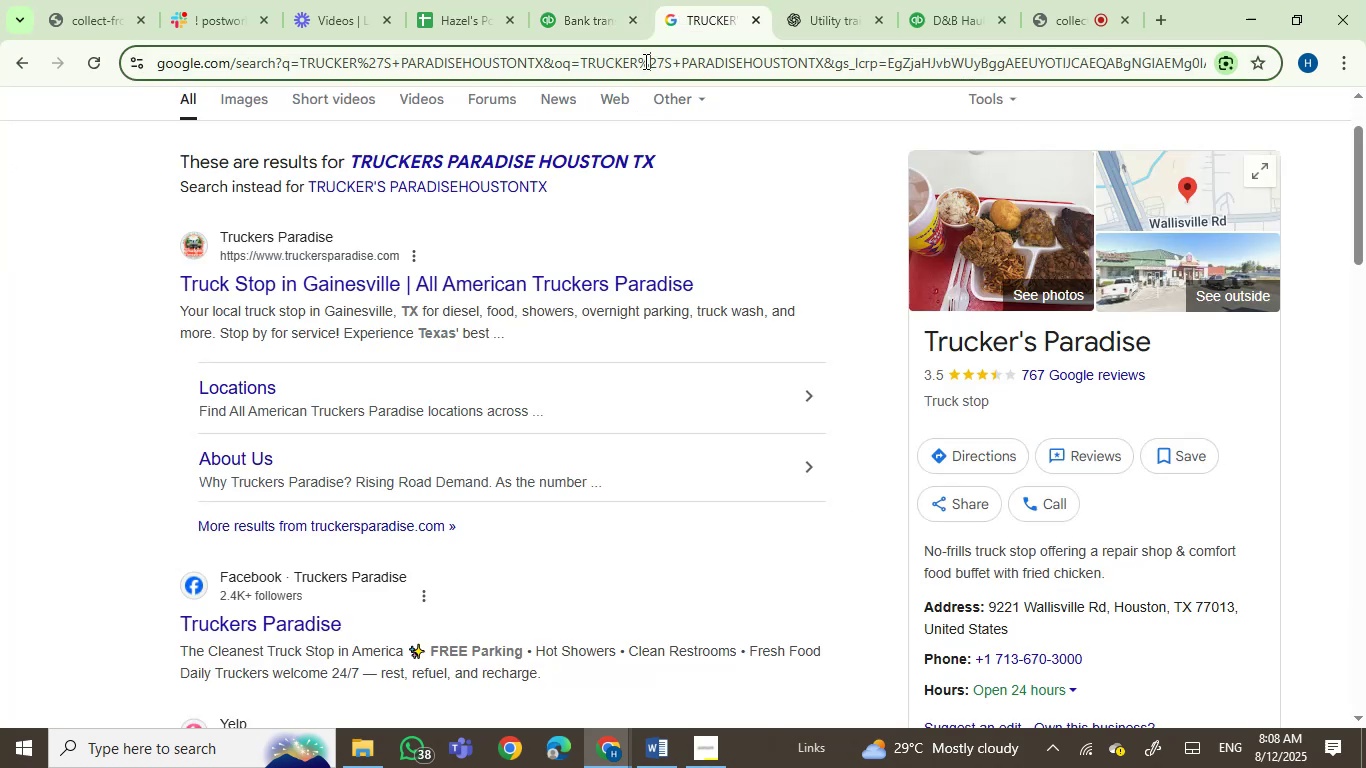 
double_click([644, 61])
 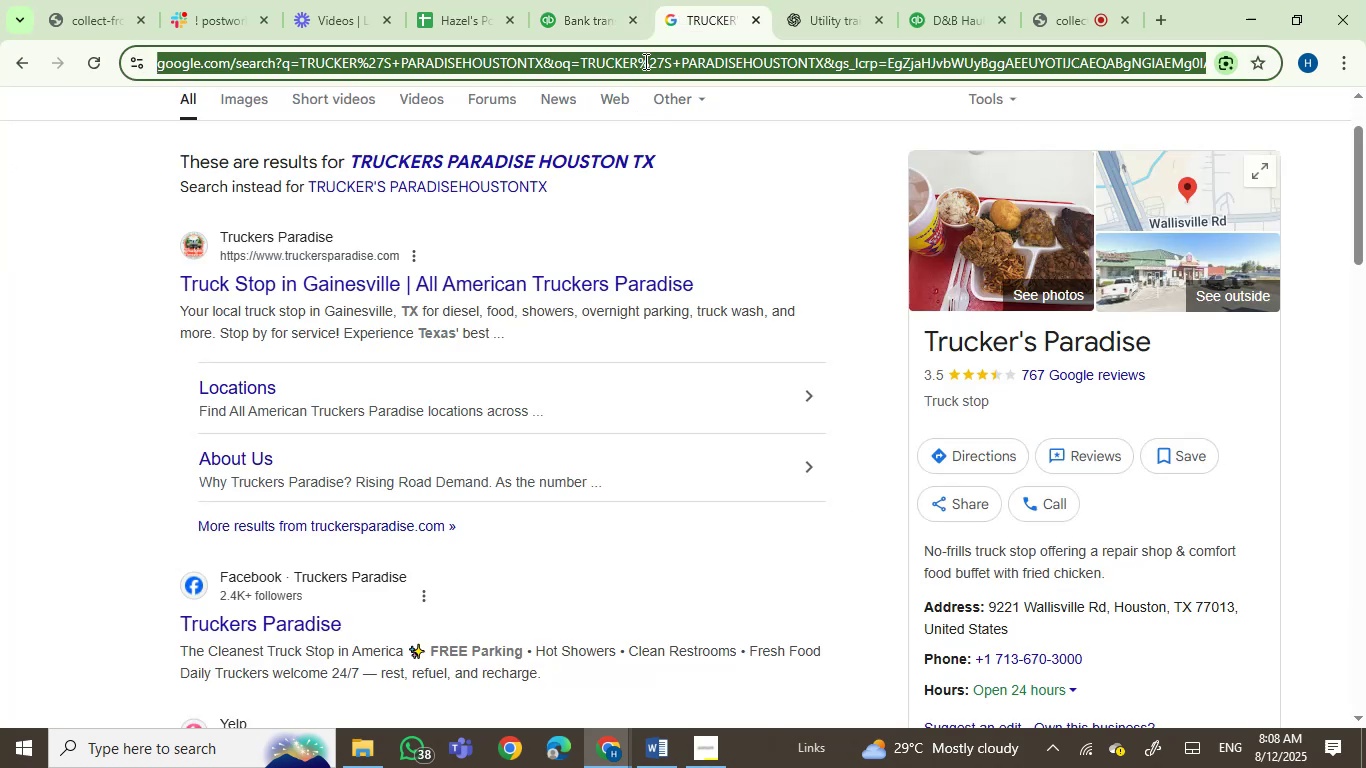 
key(Control+V)
 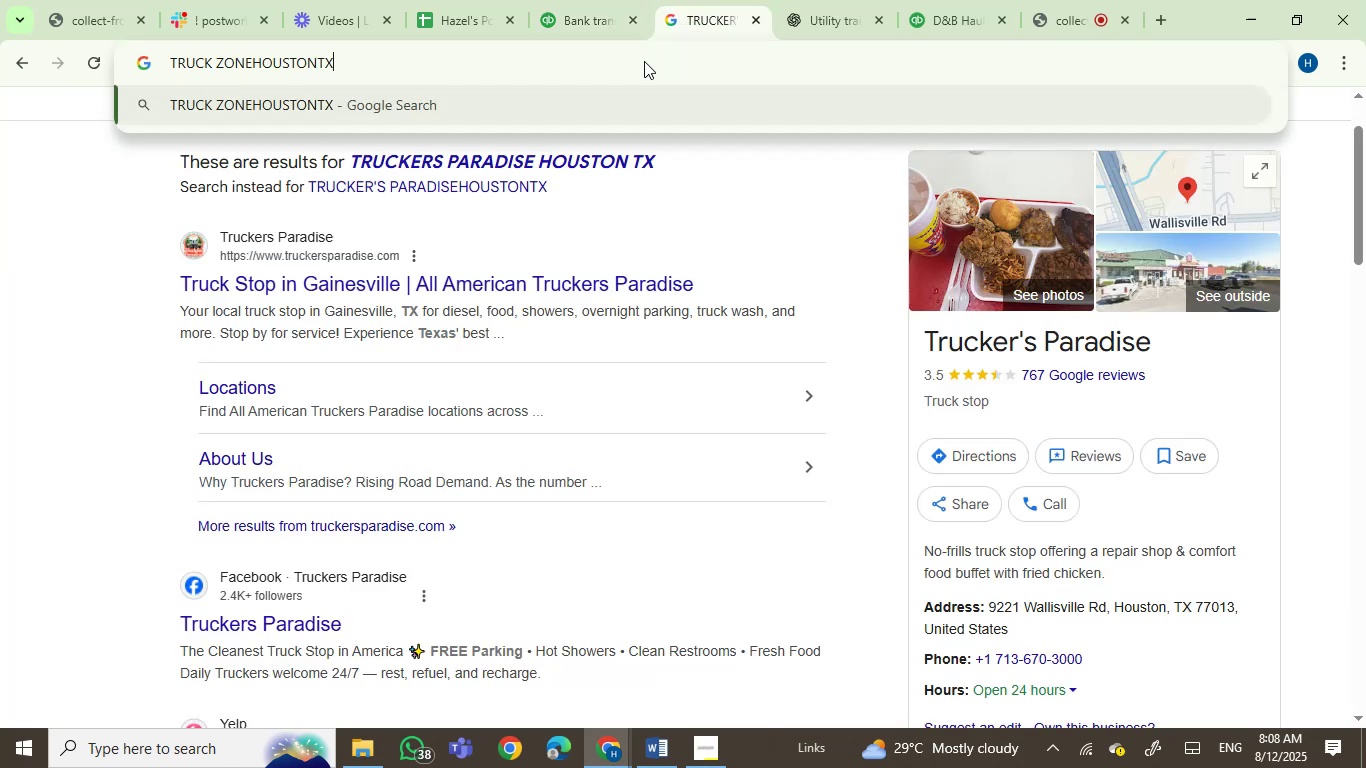 
key(Enter)
 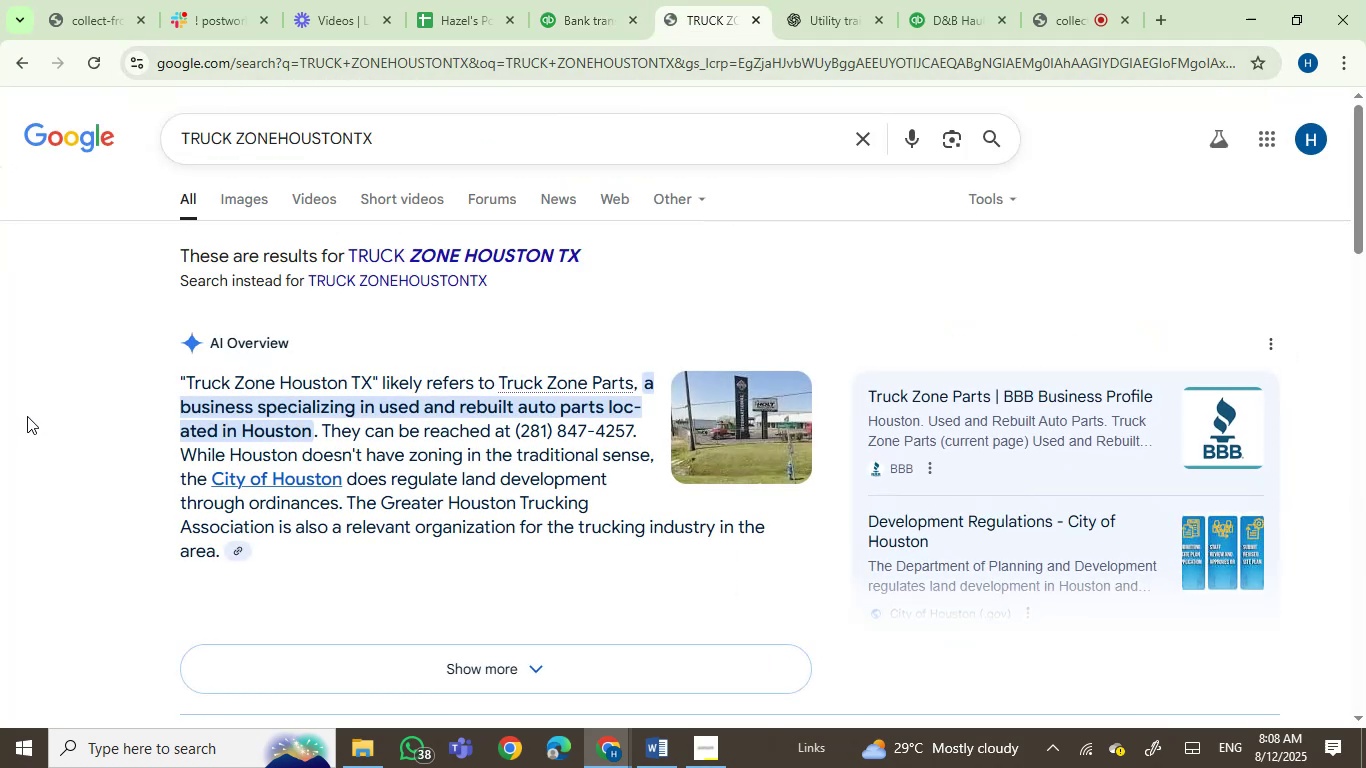 
scroll: coordinate [27, 415], scroll_direction: down, amount: 1.0
 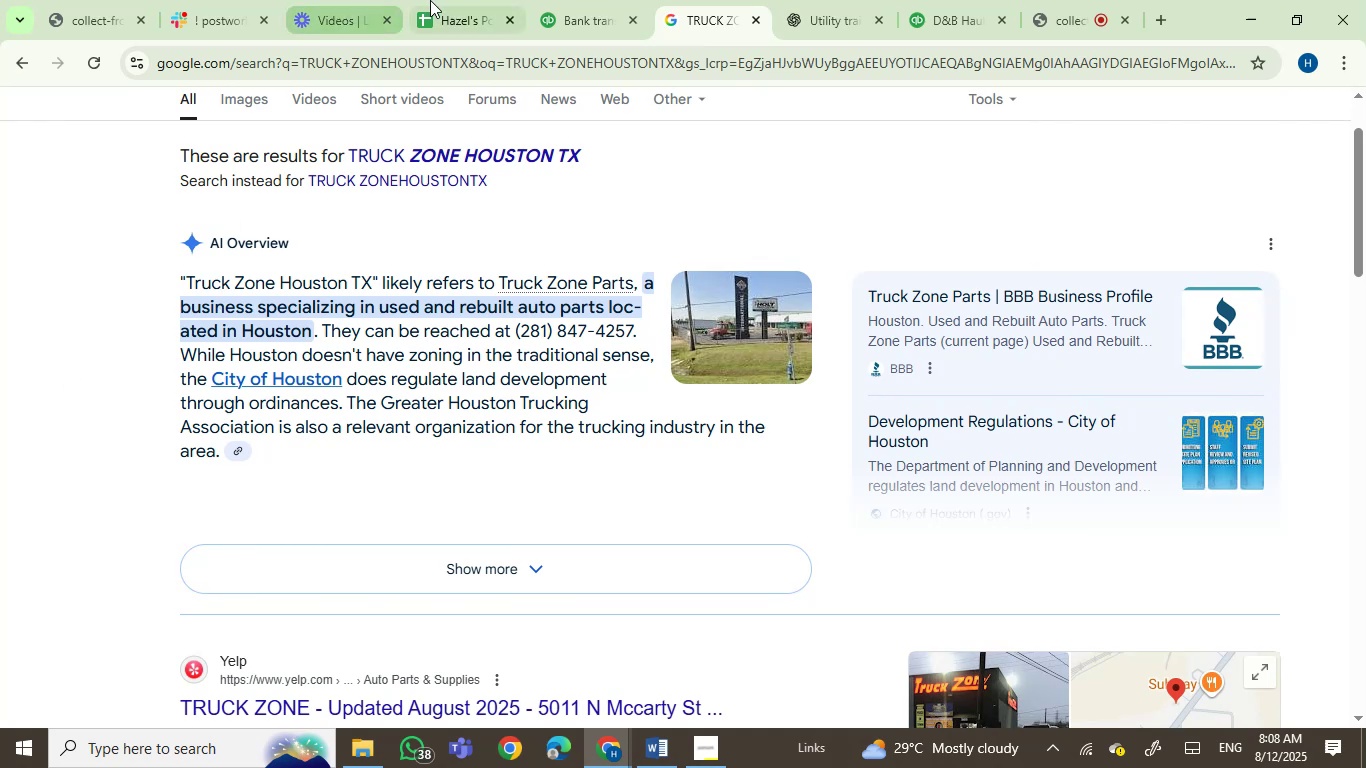 
left_click([577, 4])
 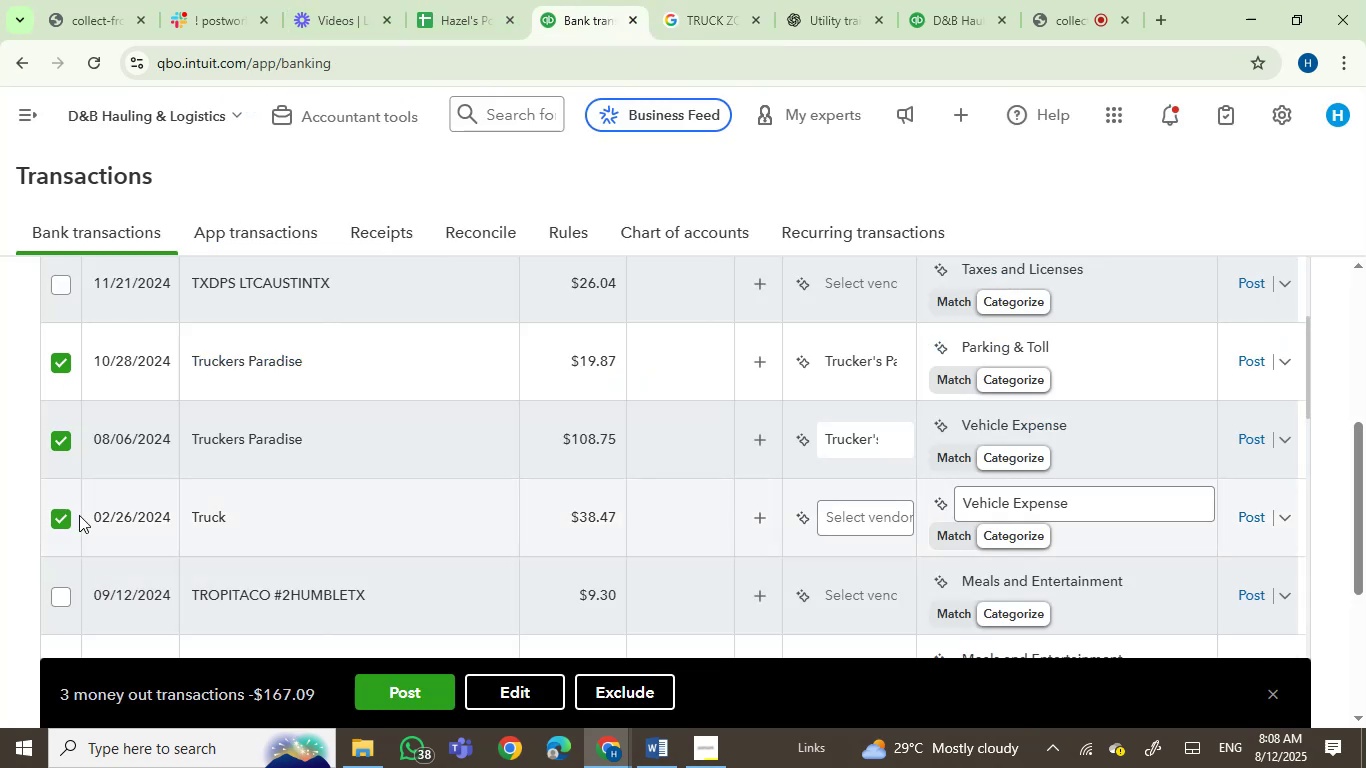 
left_click([508, 696])
 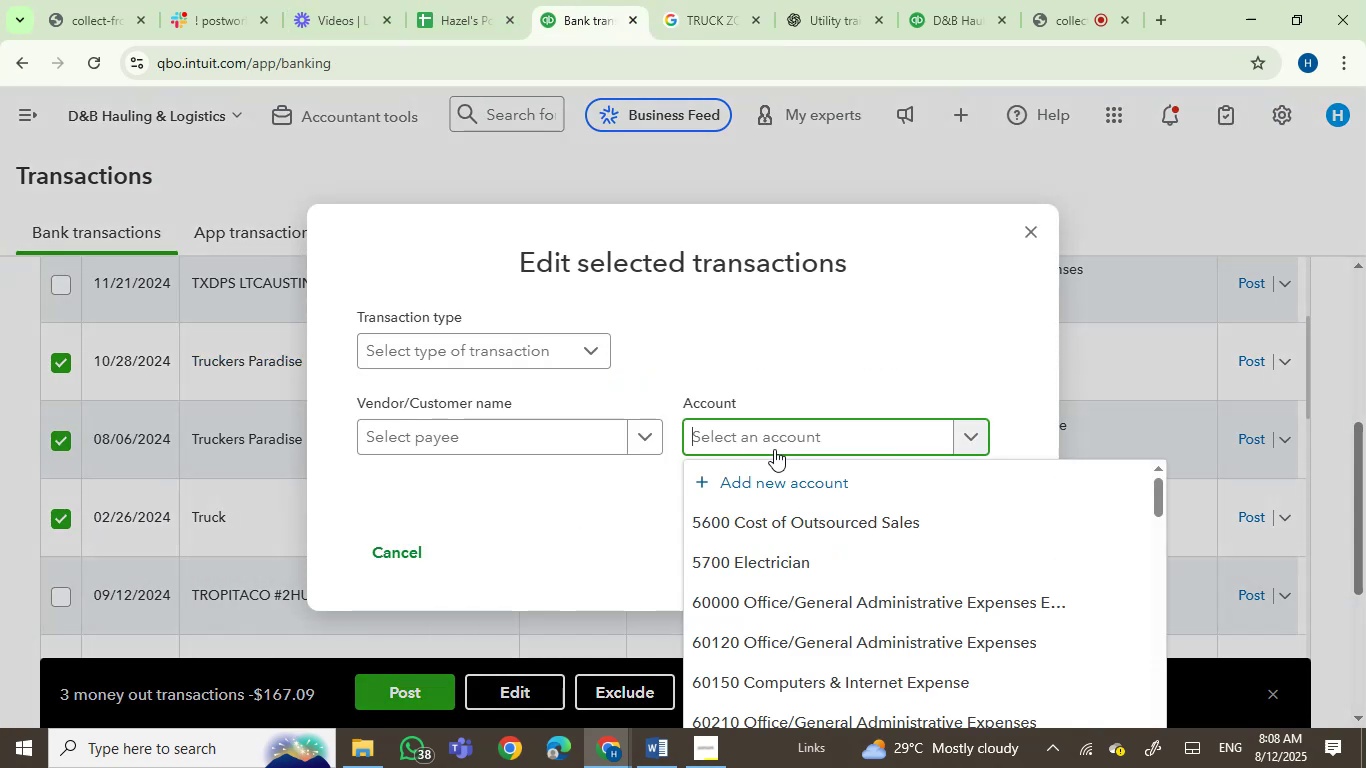 
type(rep)
 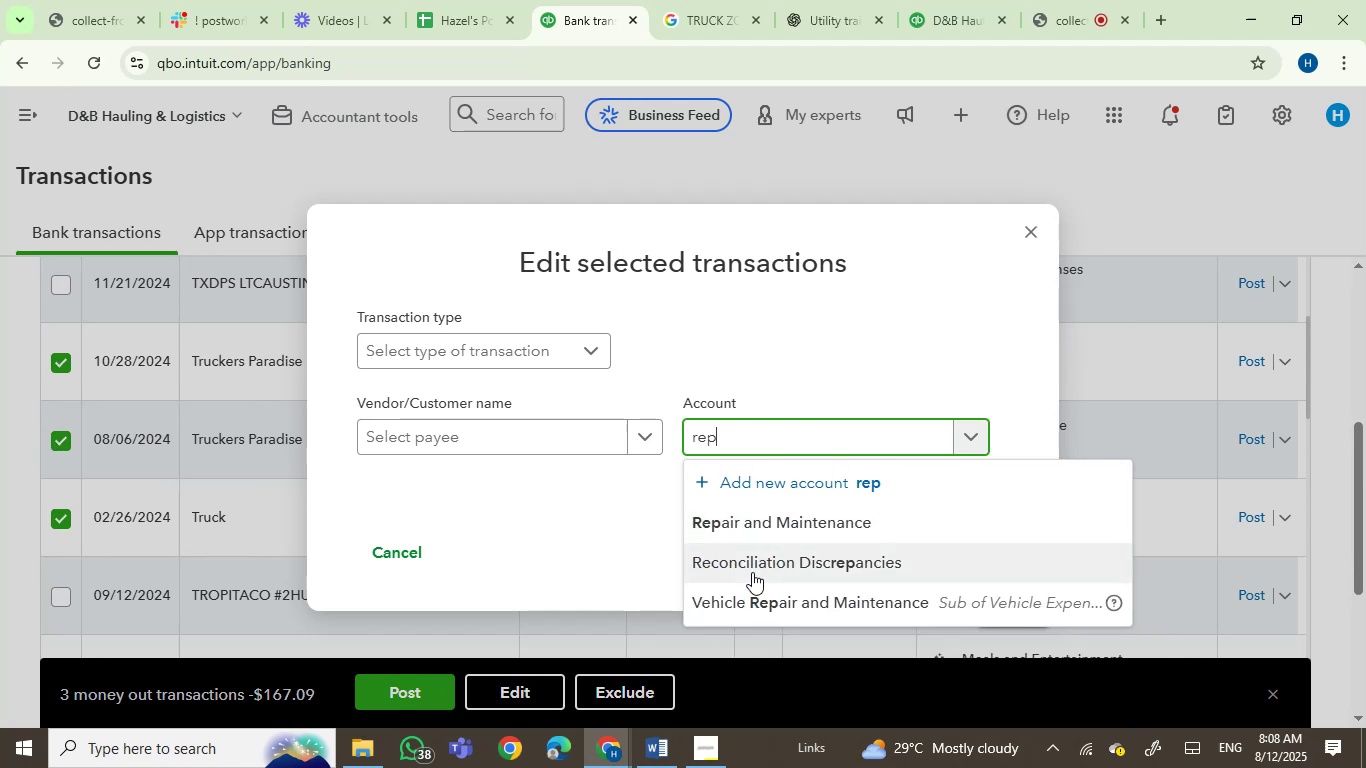 
left_click([750, 596])
 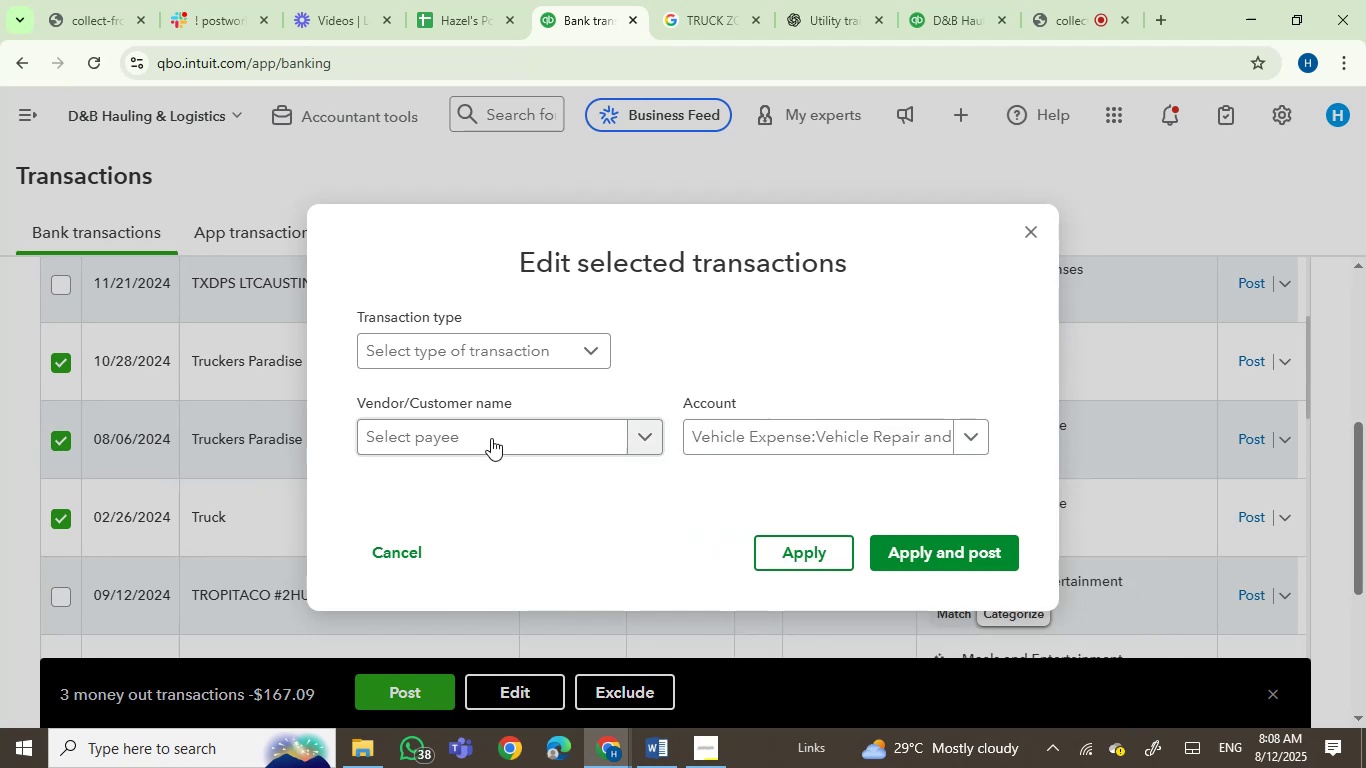 
left_click([484, 435])
 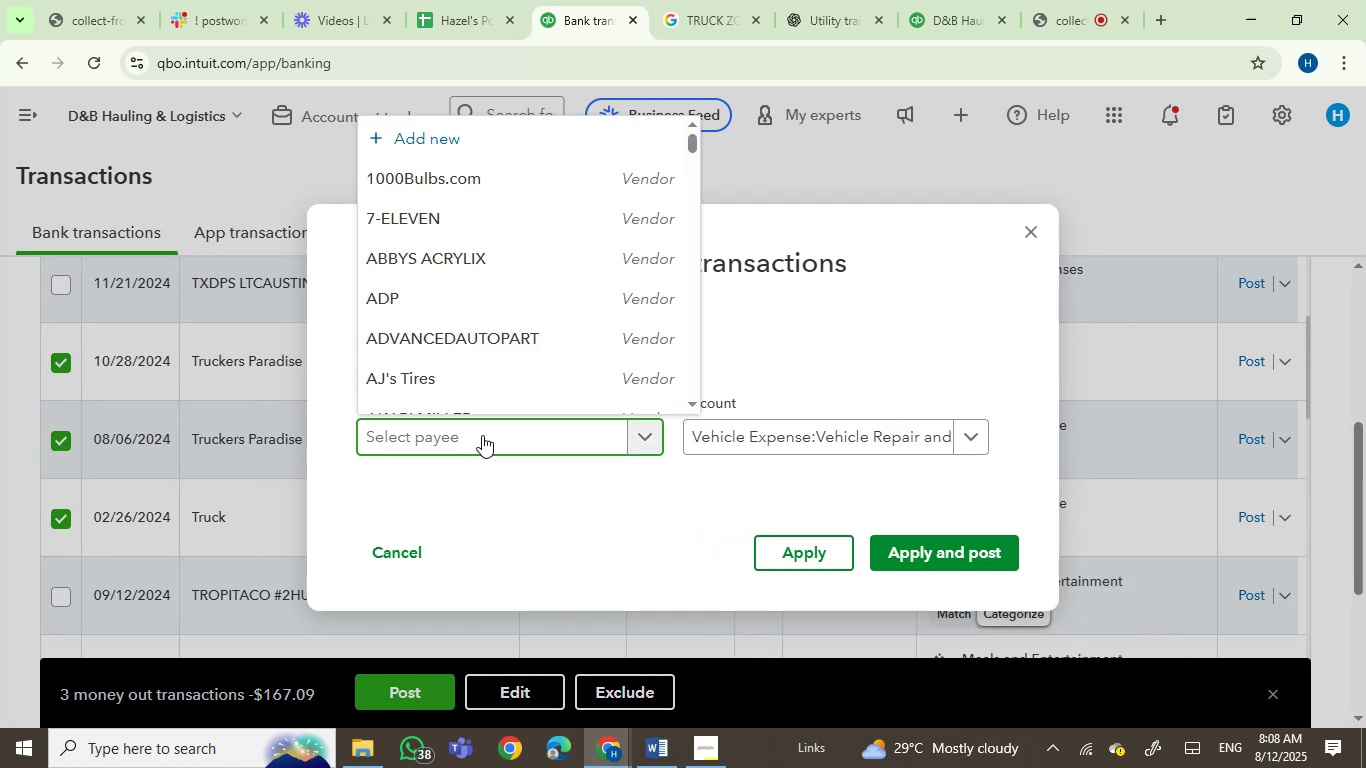 
left_click([868, 374])
 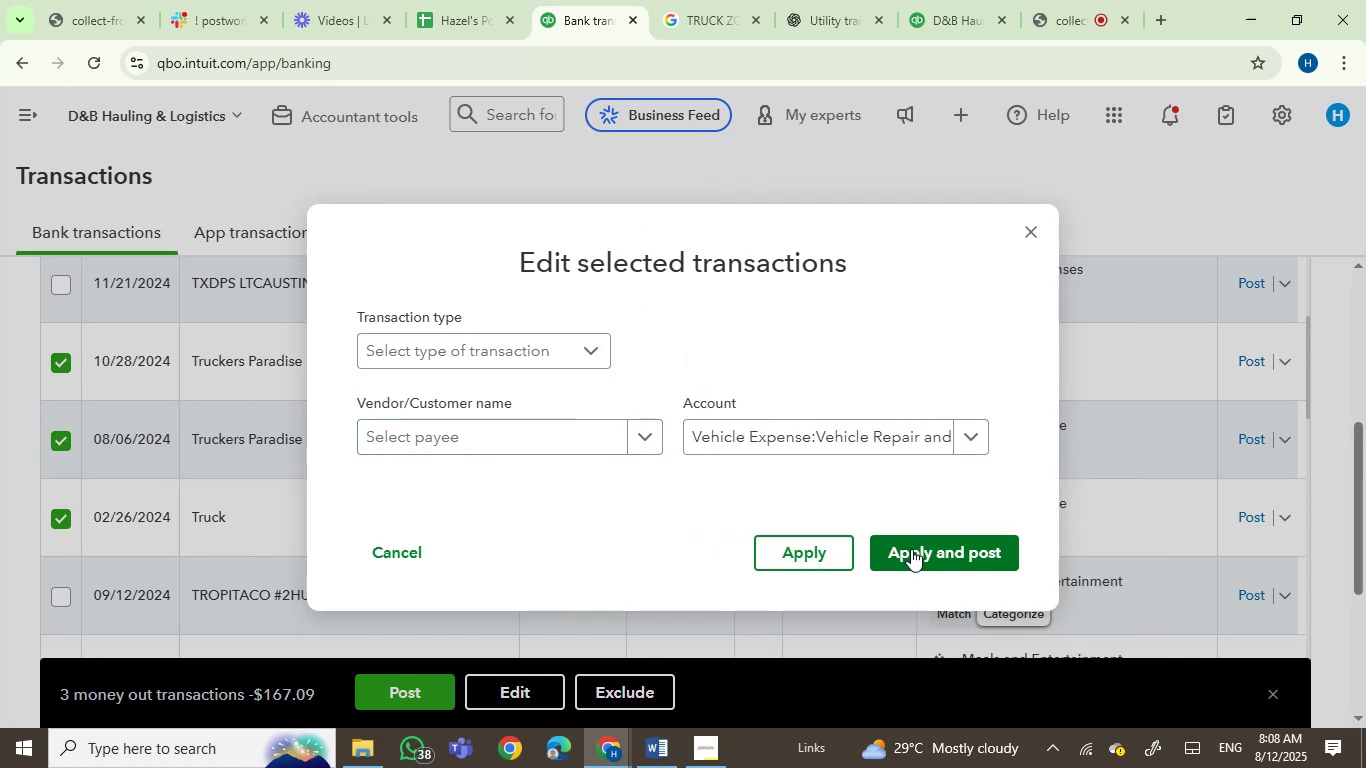 
left_click([923, 554])
 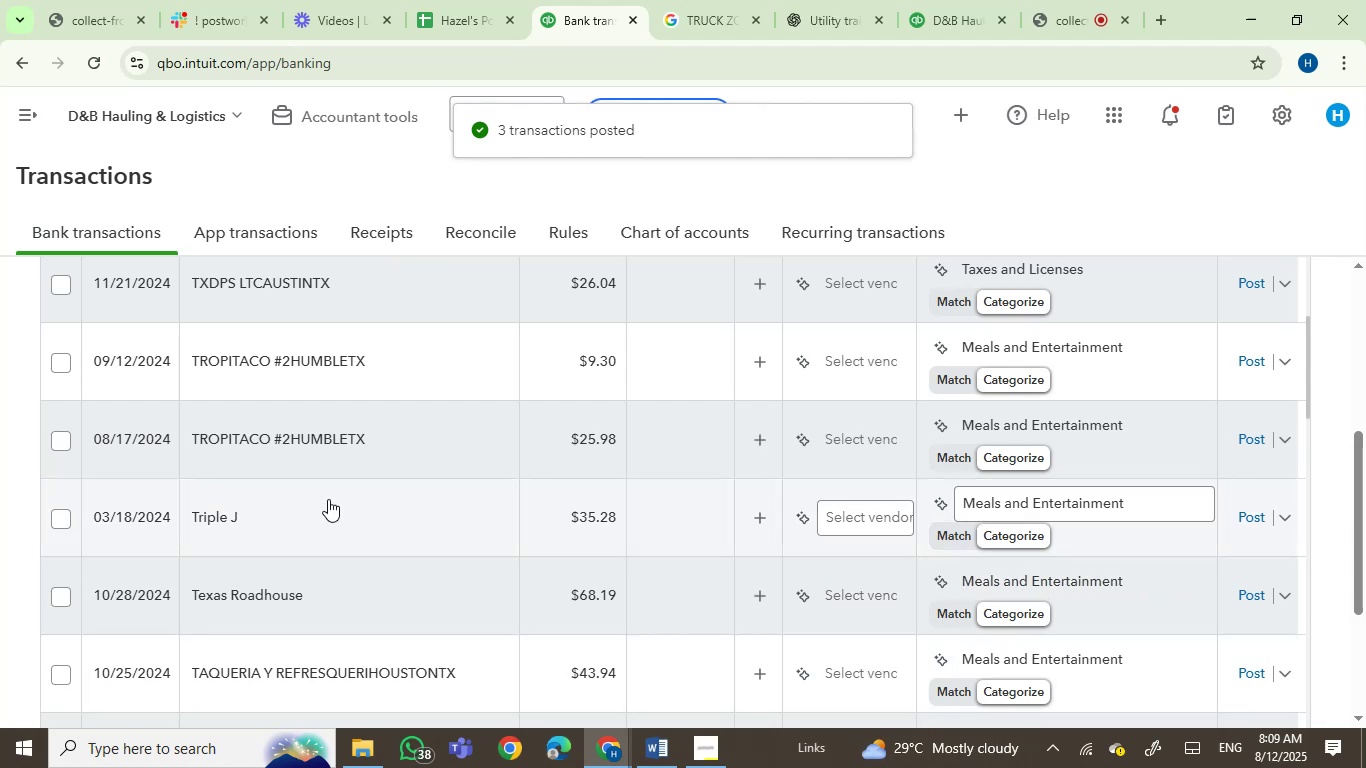 
wait(7.28)
 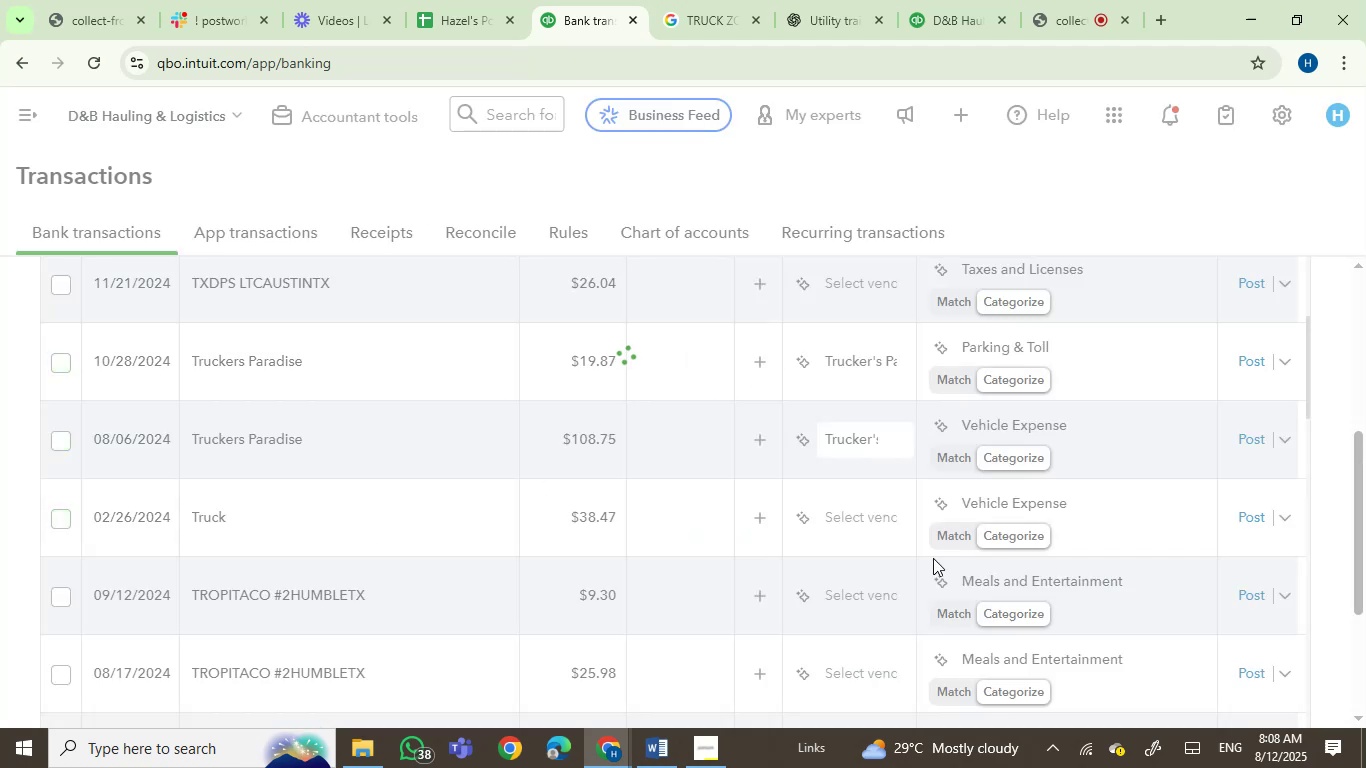 
left_click([331, 362])
 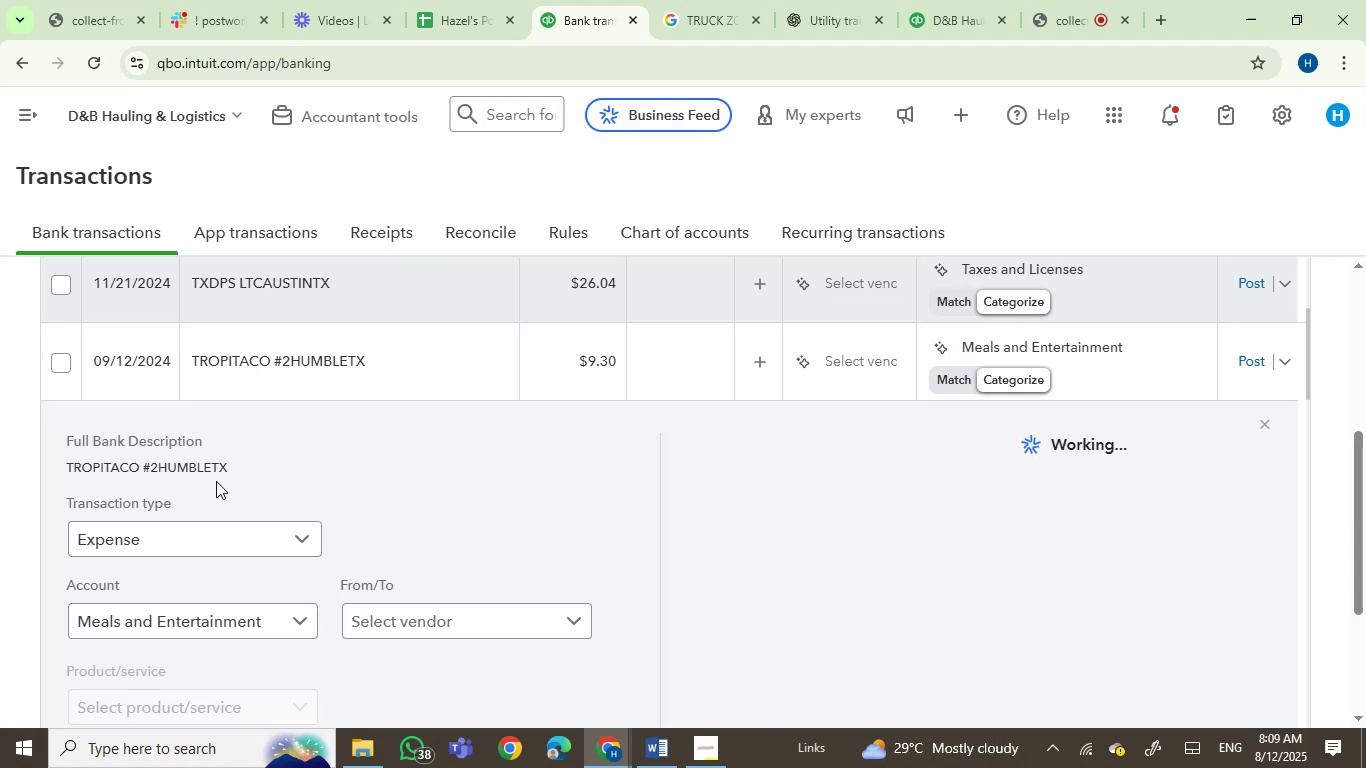 
left_click_drag(start_coordinate=[240, 467], to_coordinate=[57, 468])
 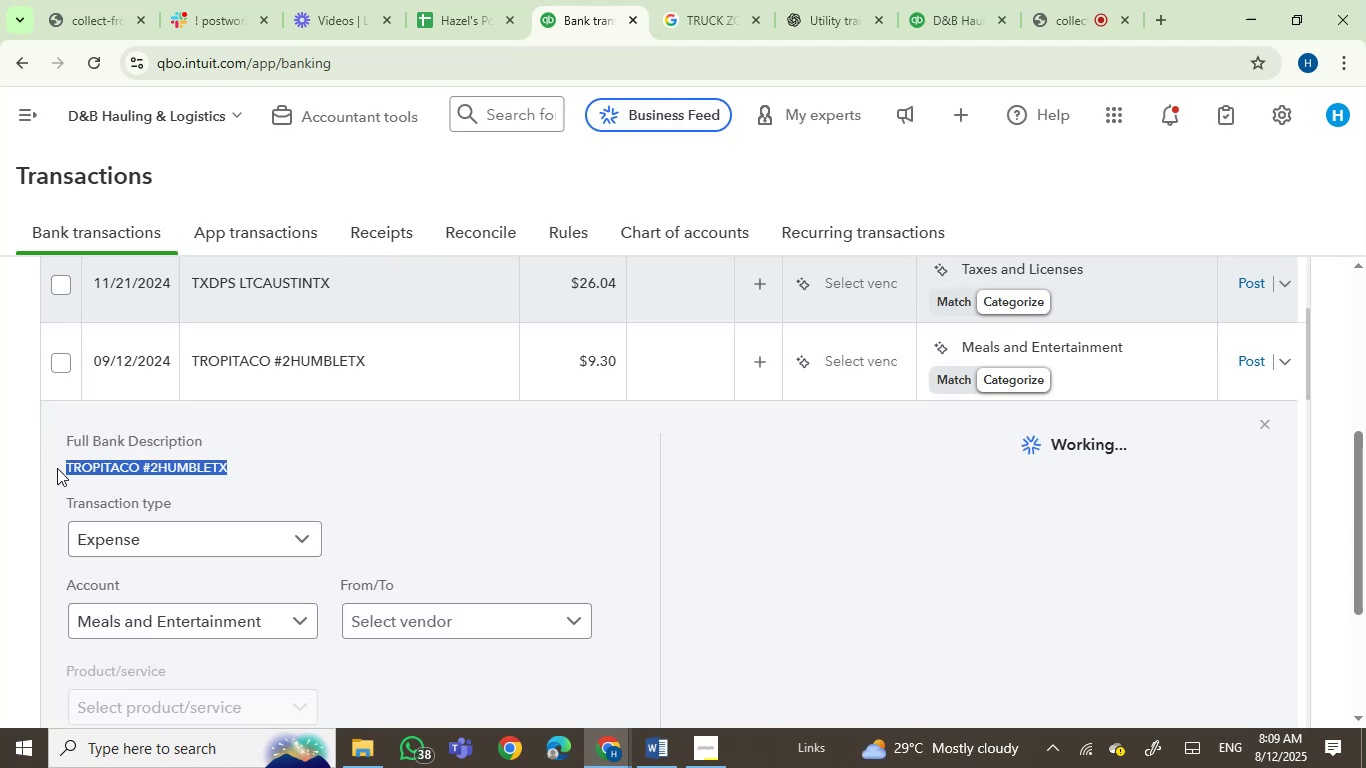 
key(Control+C)
 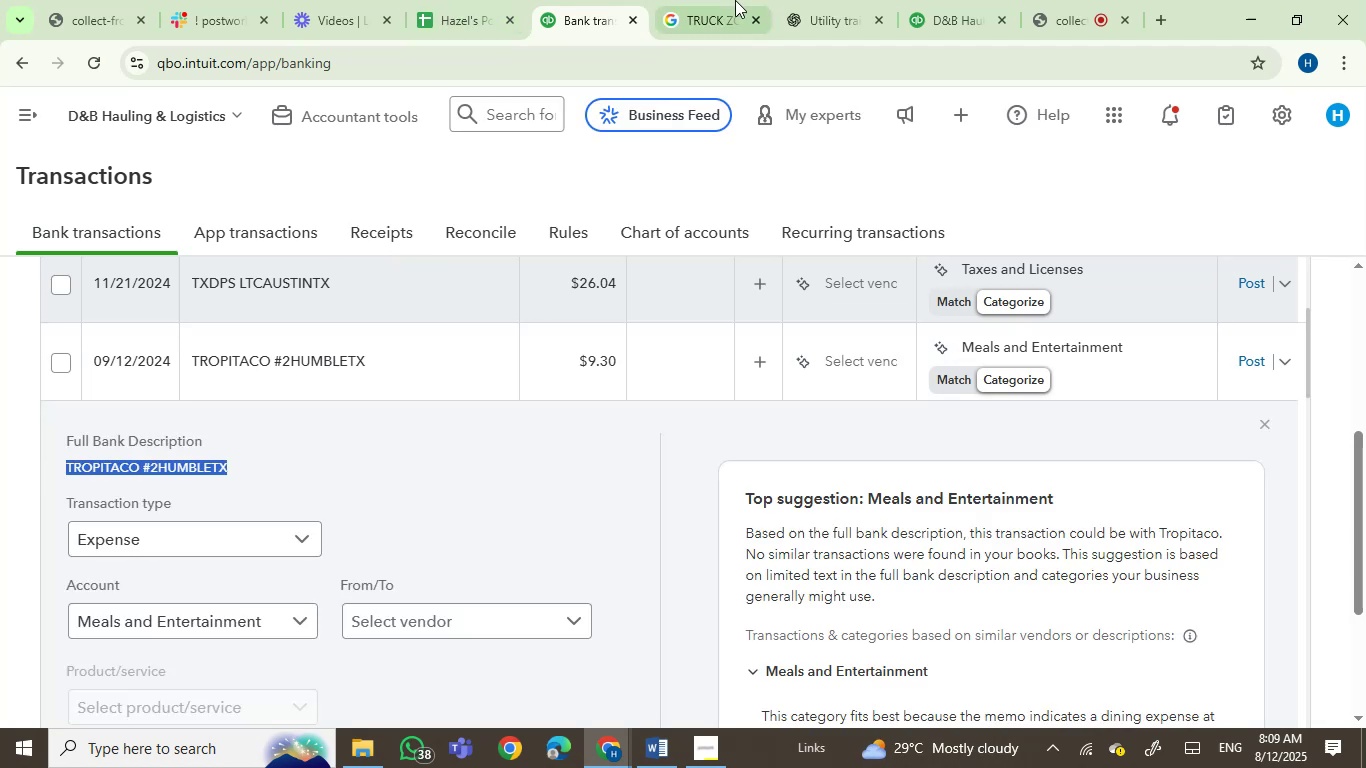 
left_click_drag(start_coordinate=[703, 0], to_coordinate=[700, 5])
 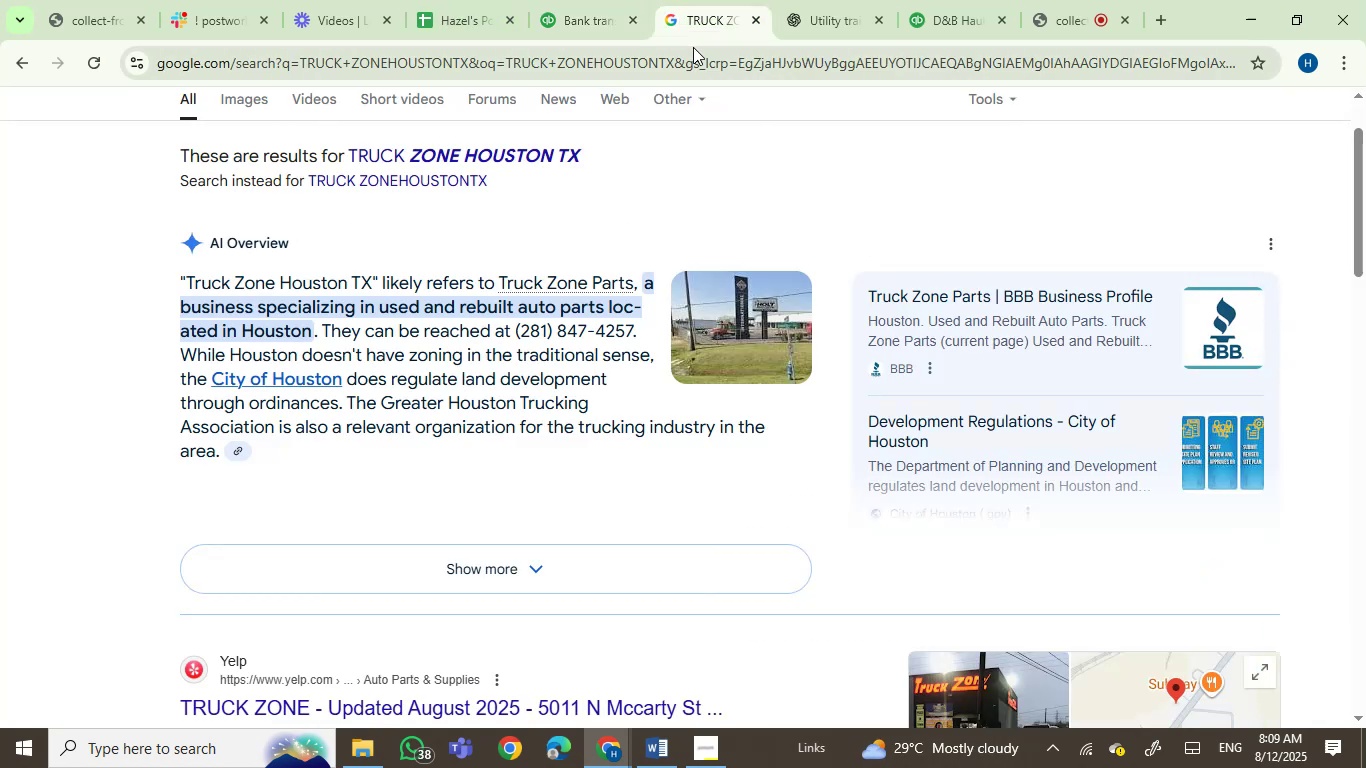 
double_click([693, 47])
 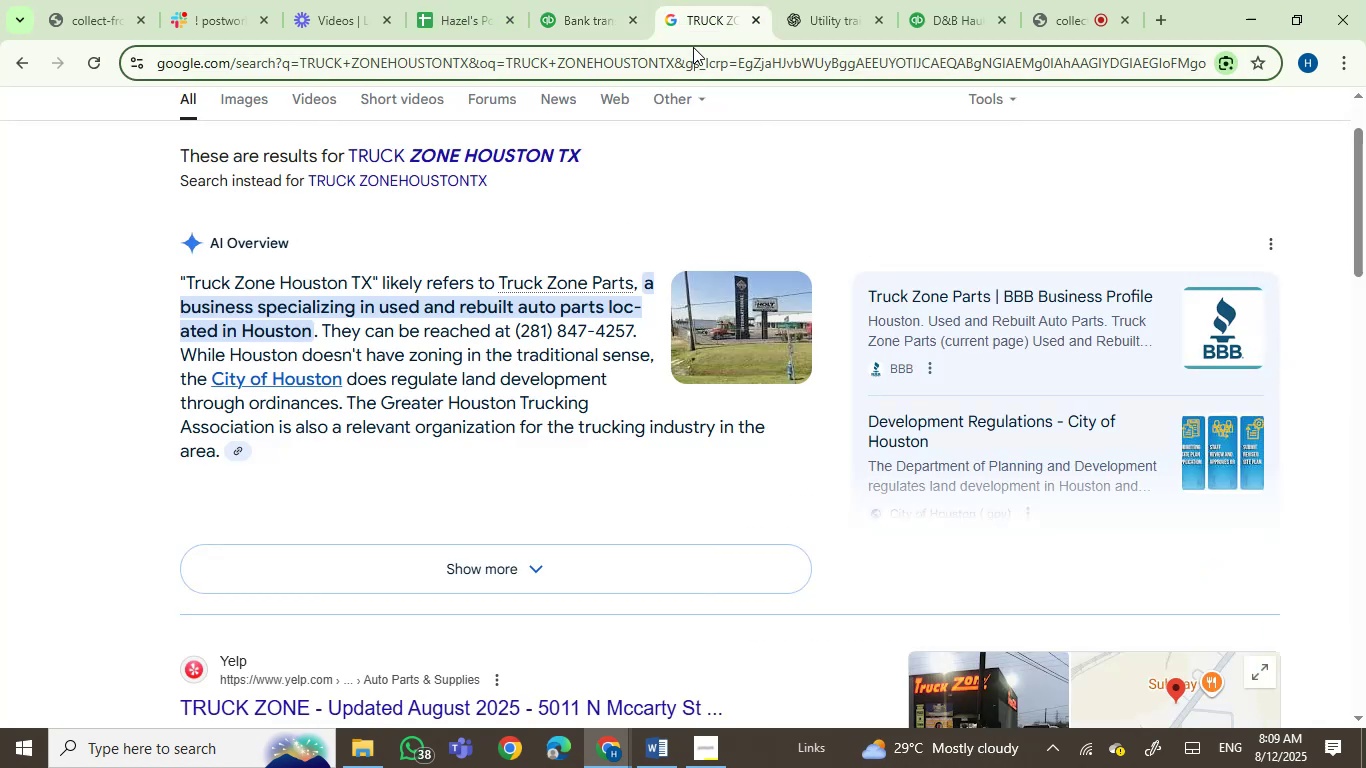 
key(Control+ControlLeft)
 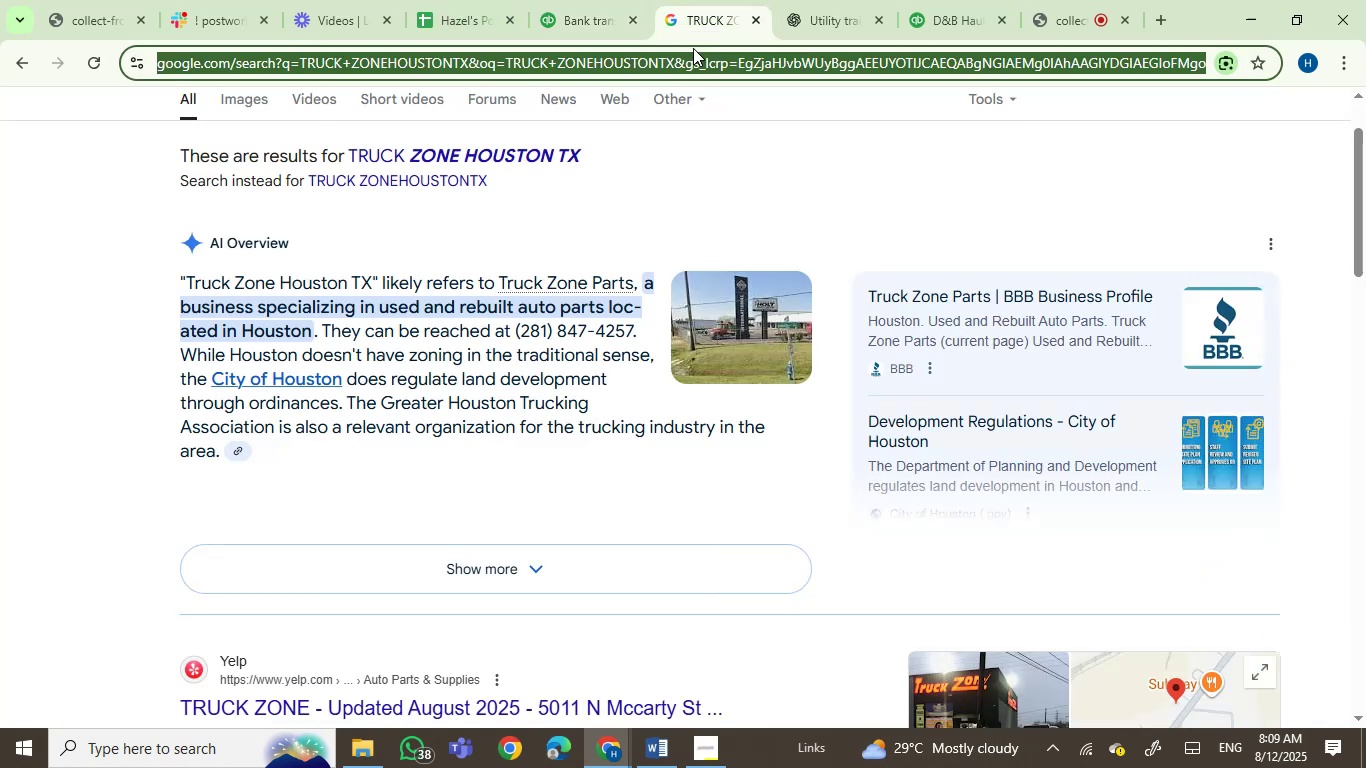 
key(Control+V)
 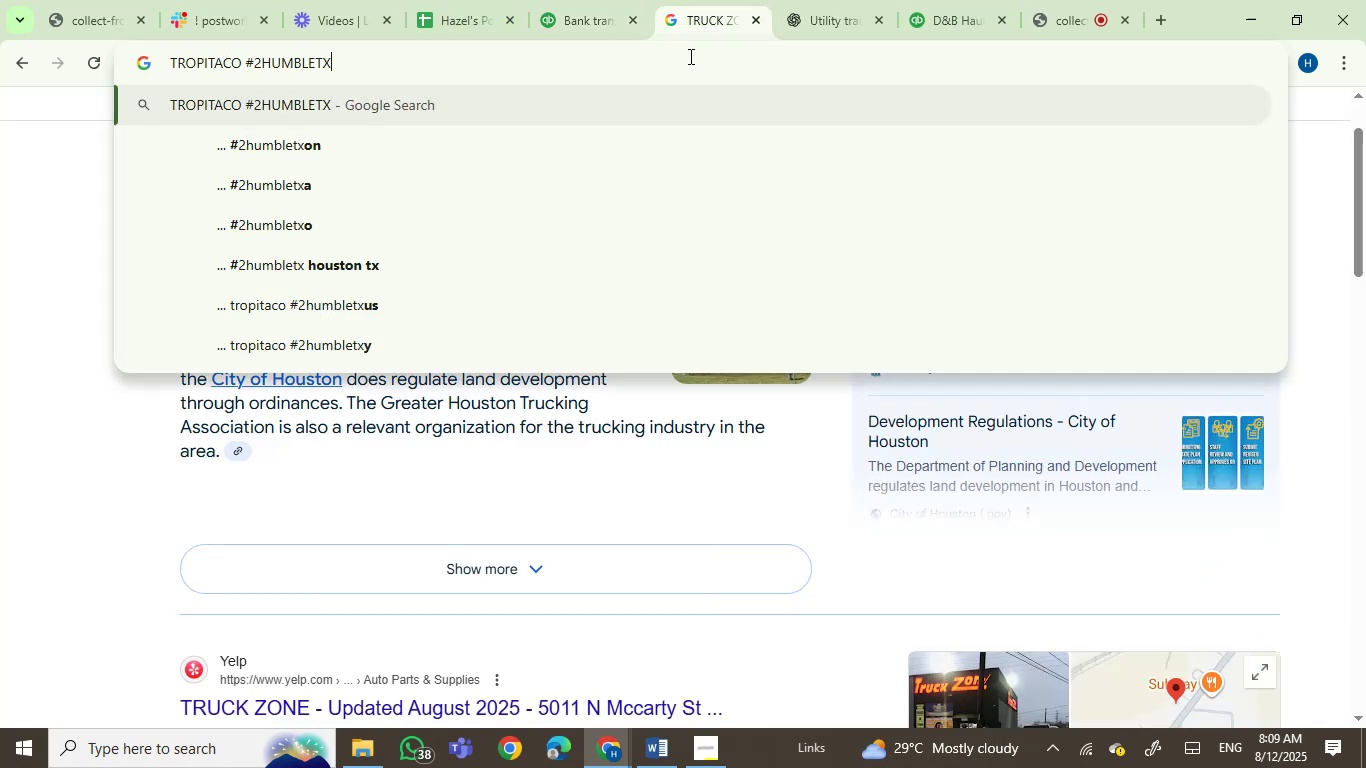 
key(Enter)
 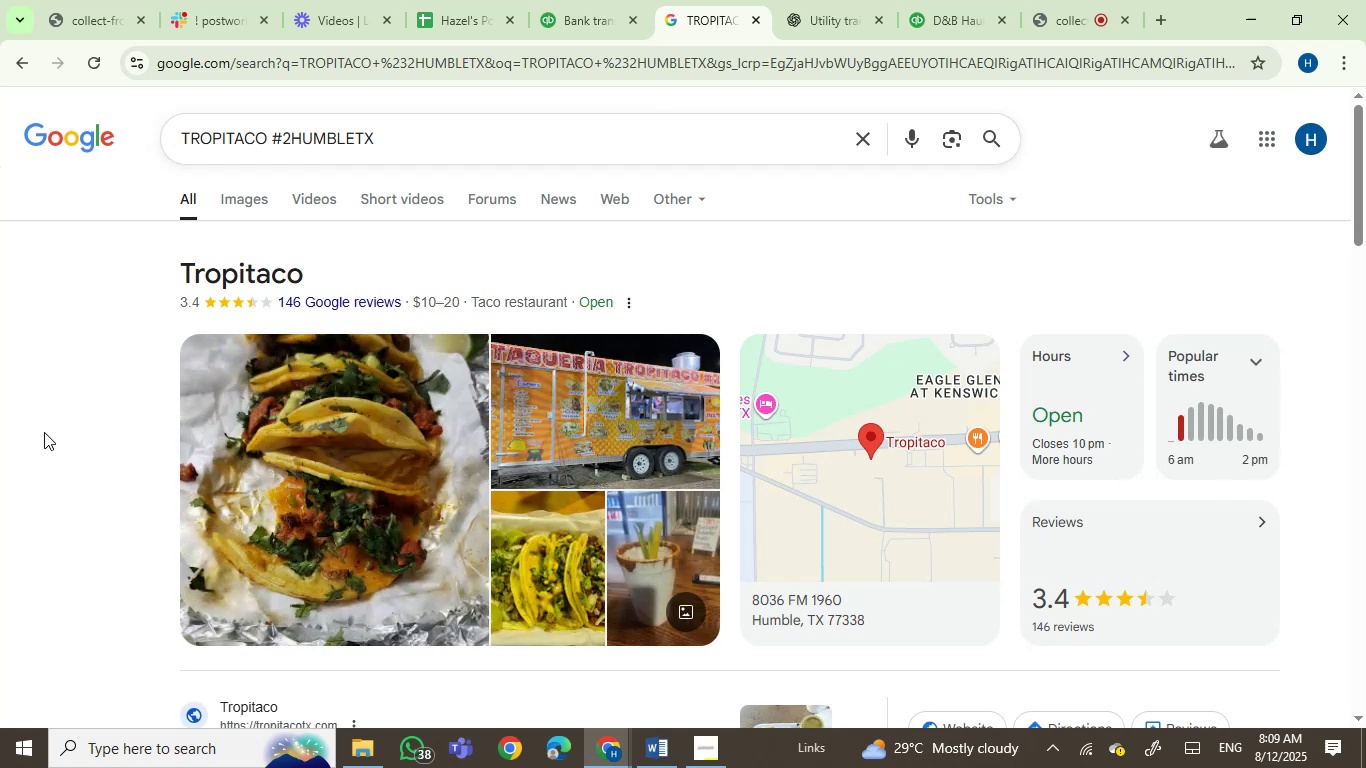 
wait(13.07)
 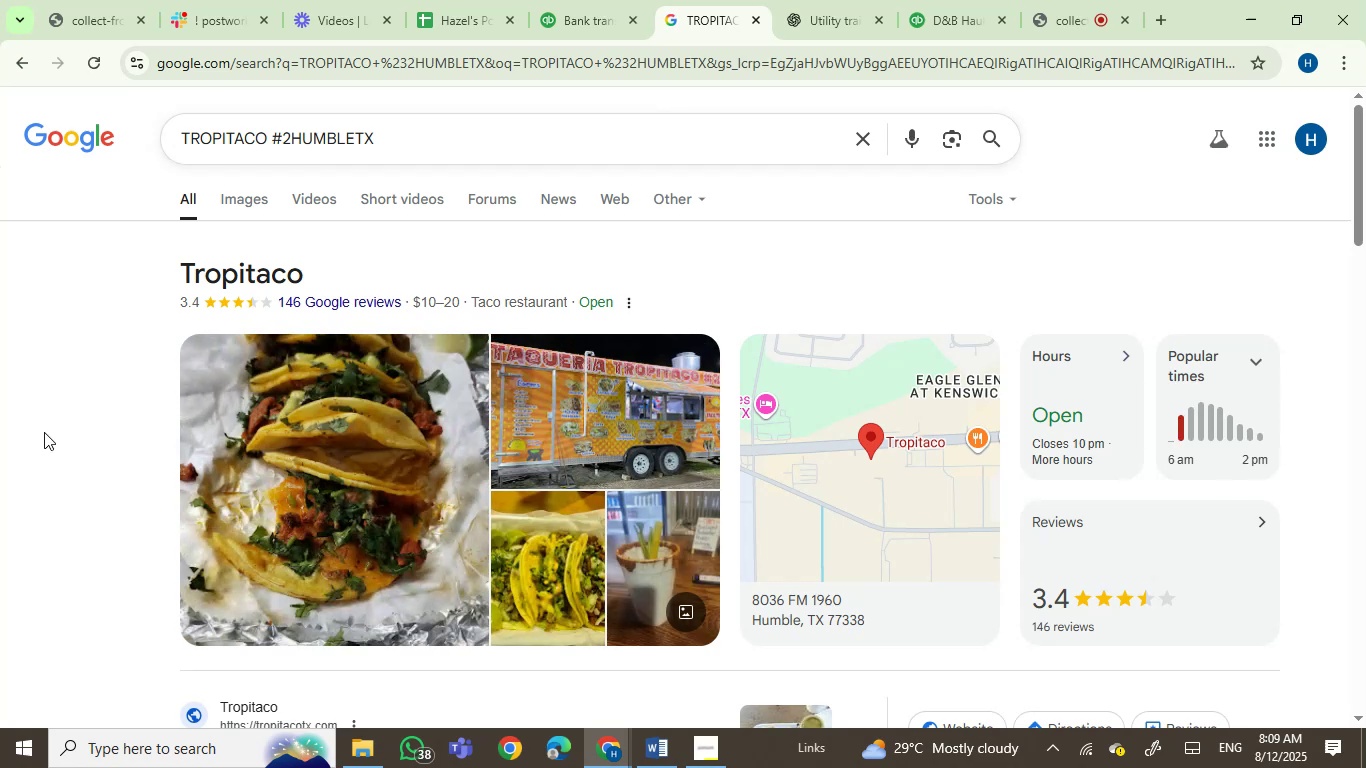 
left_click([557, 0])
 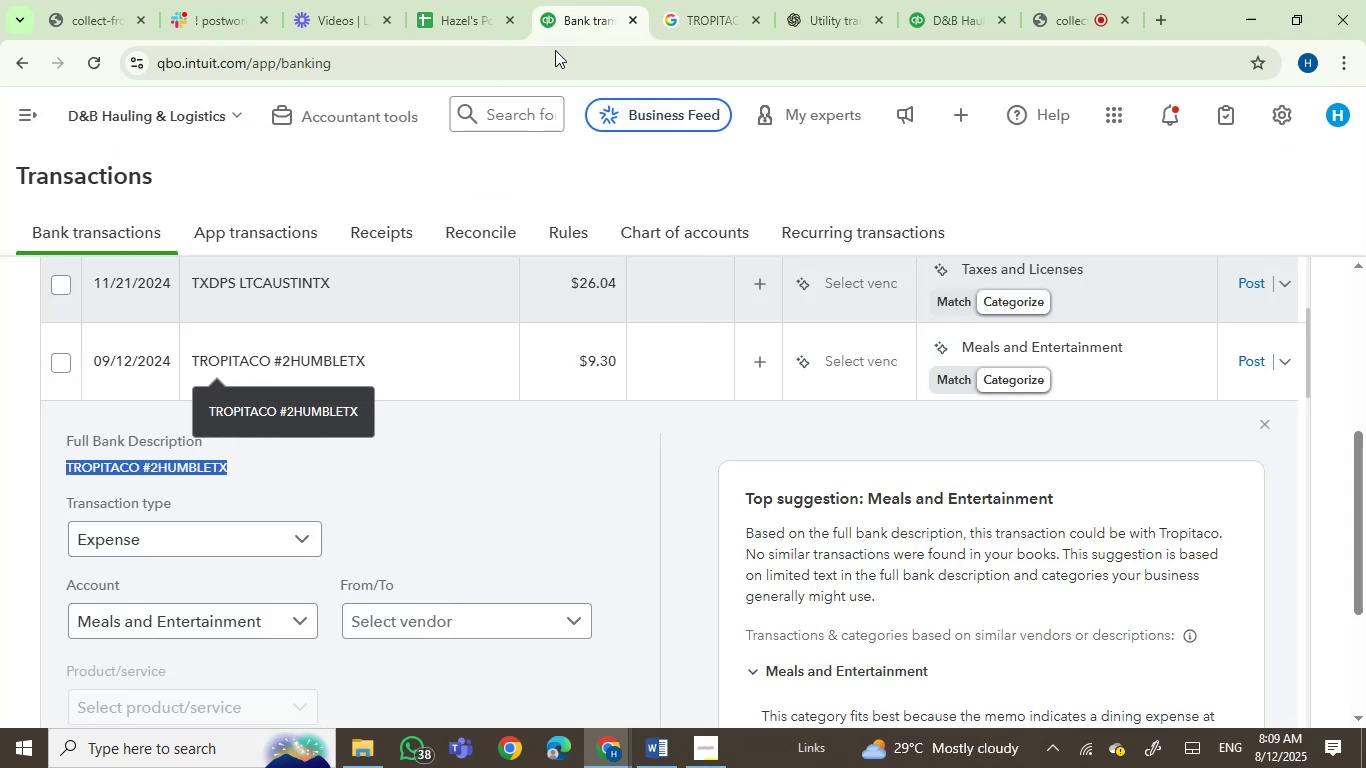 
left_click([700, 0])
 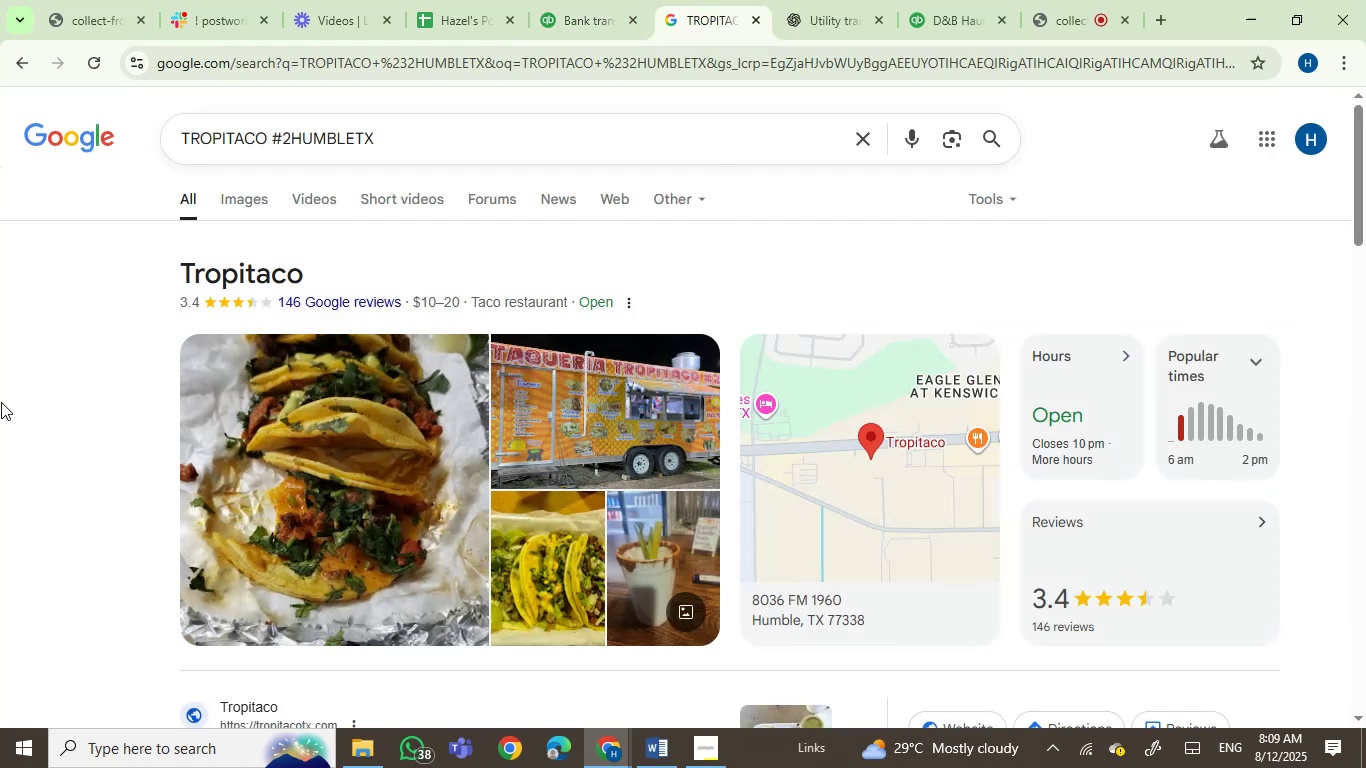 
scroll: coordinate [1, 402], scroll_direction: down, amount: 4.0
 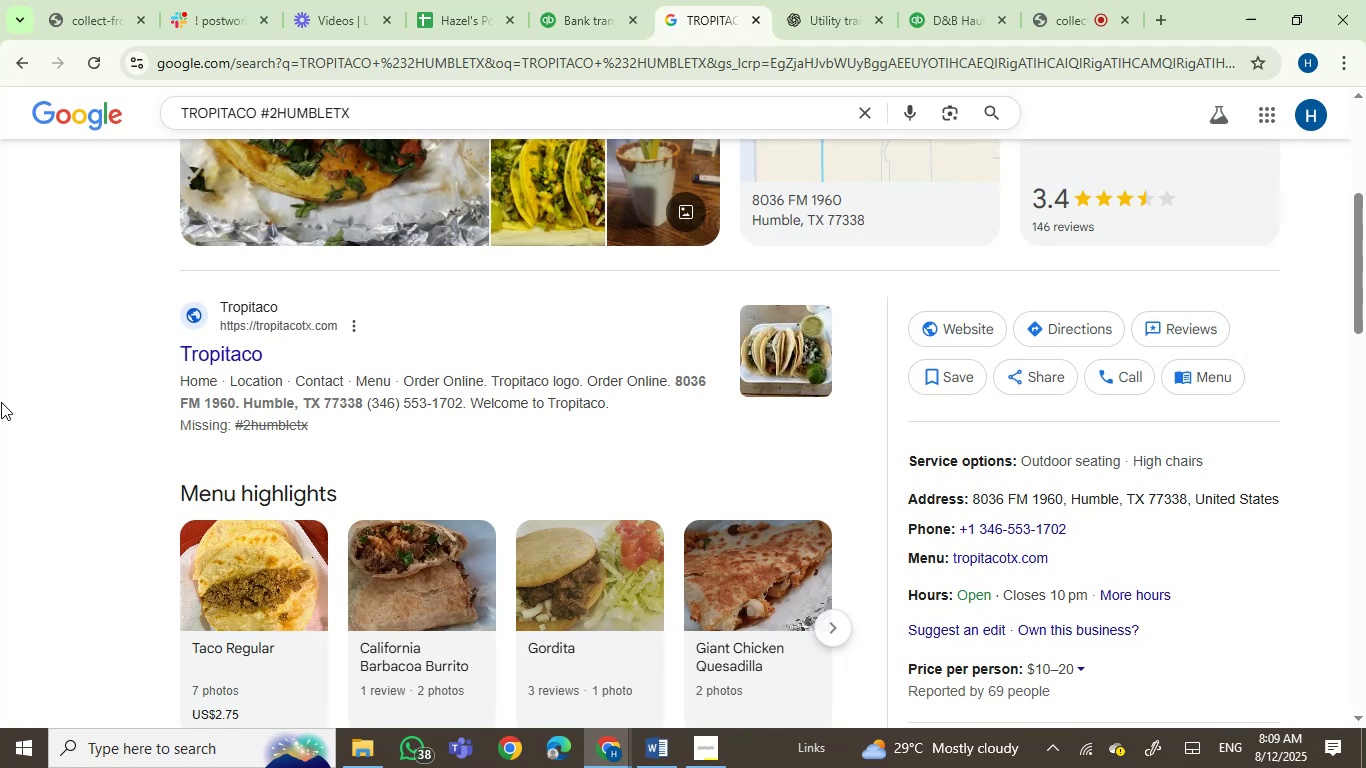 
wait(6.08)
 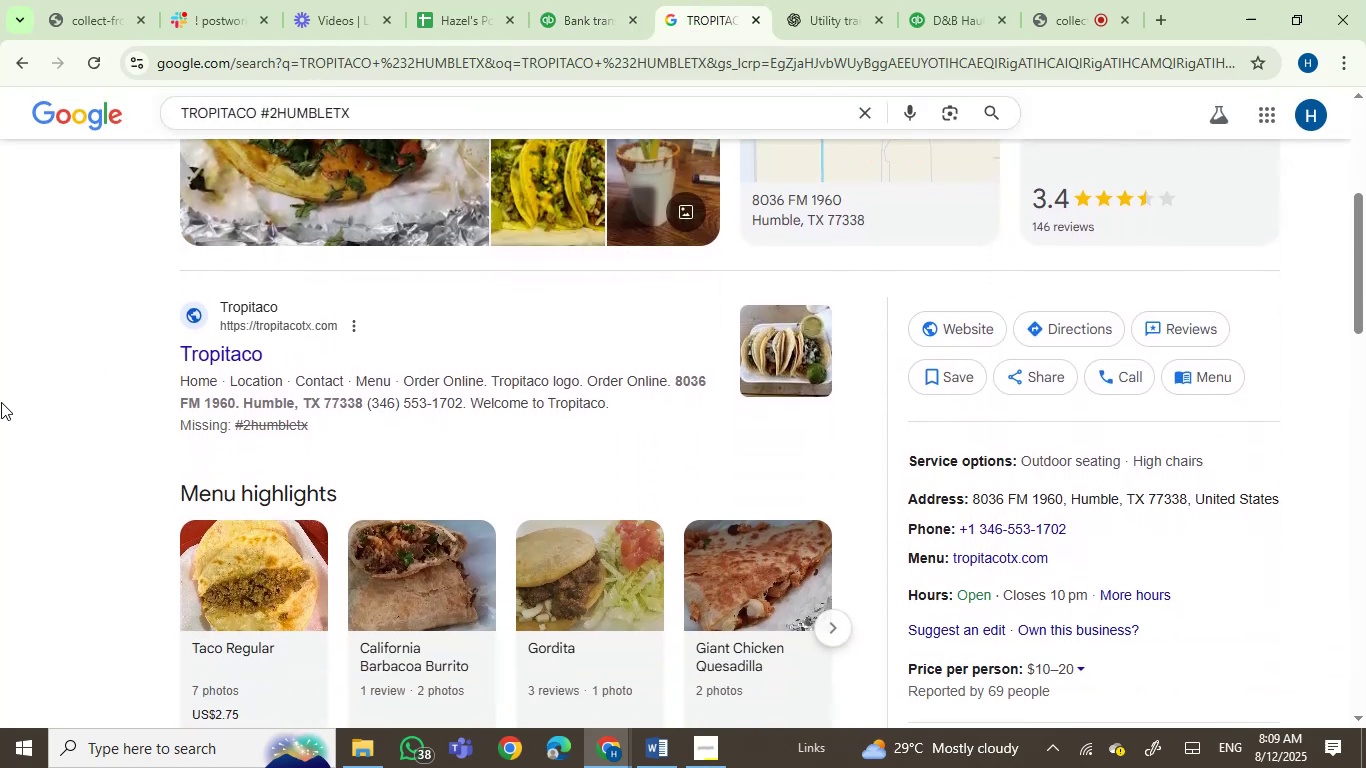 
left_click([567, 0])
 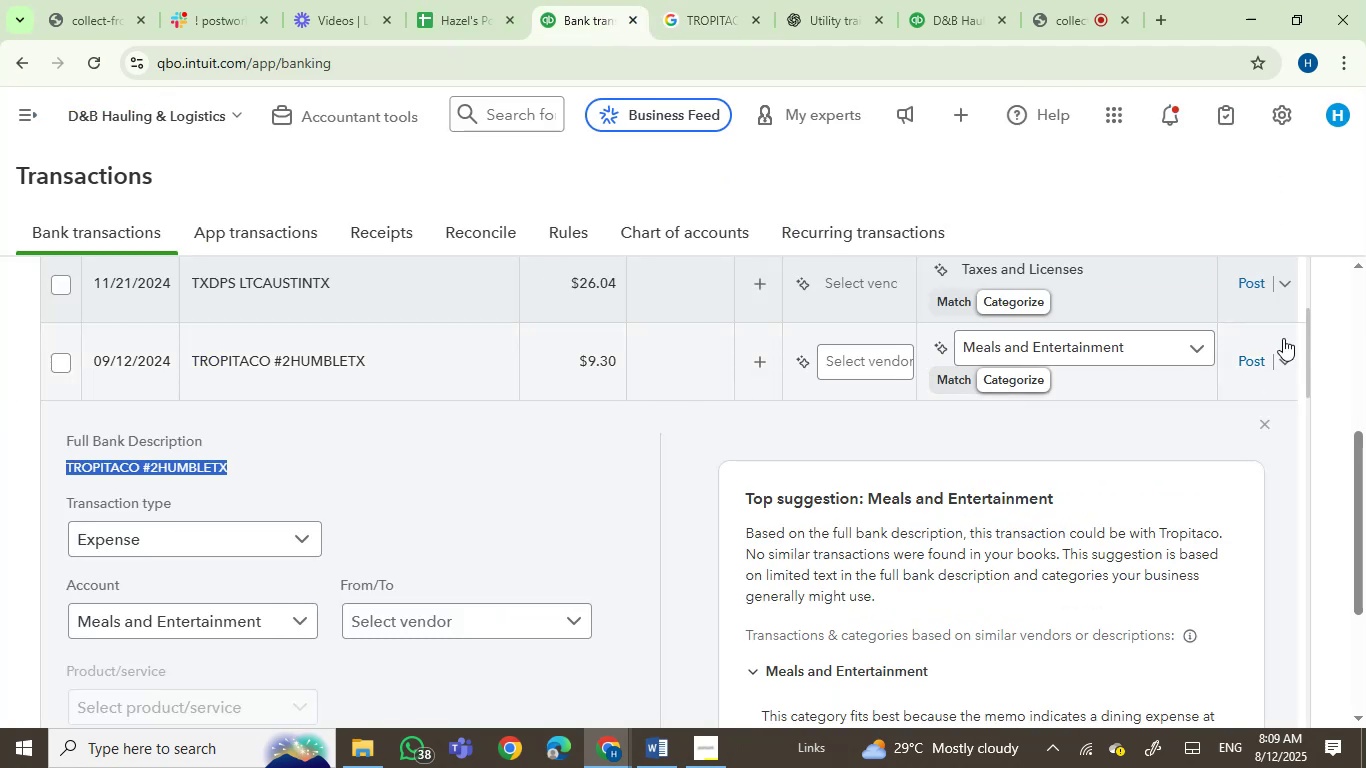 
left_click([1261, 367])
 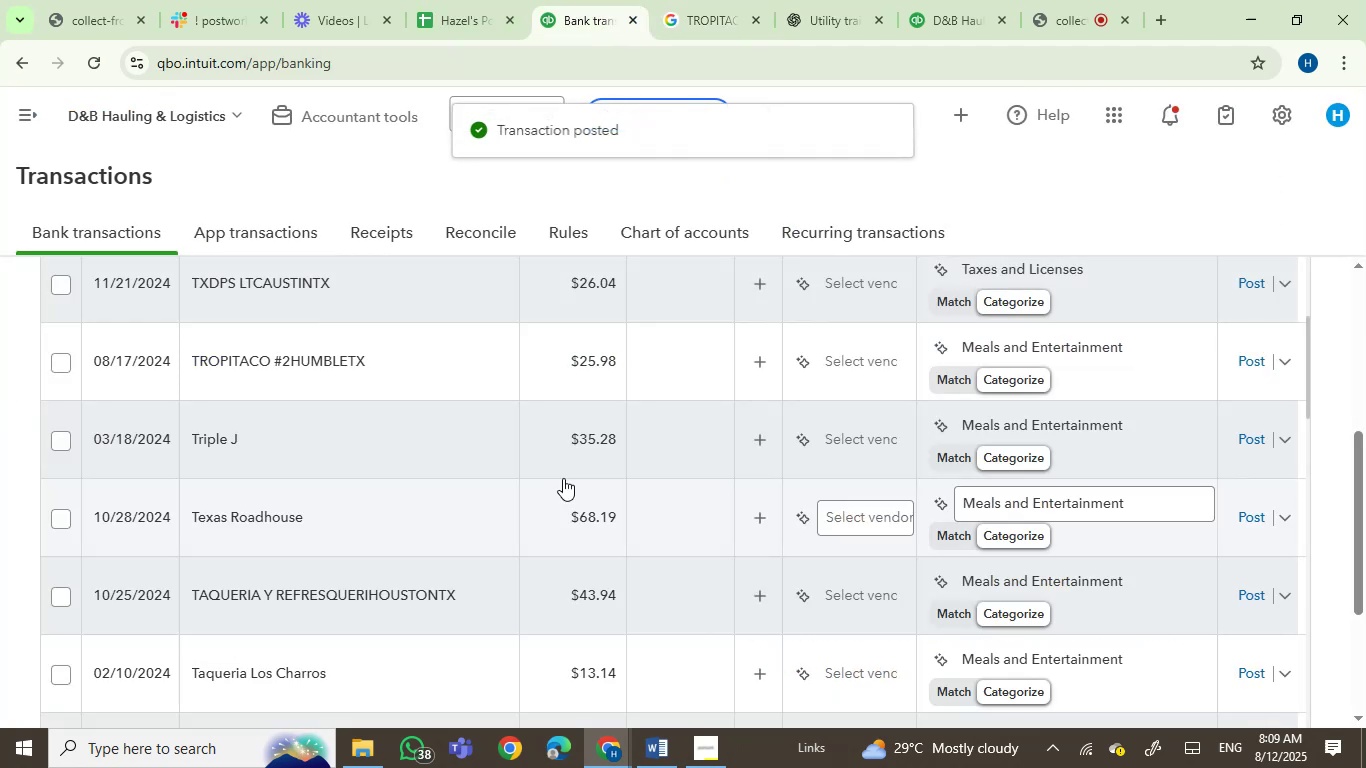 
left_click([308, 375])
 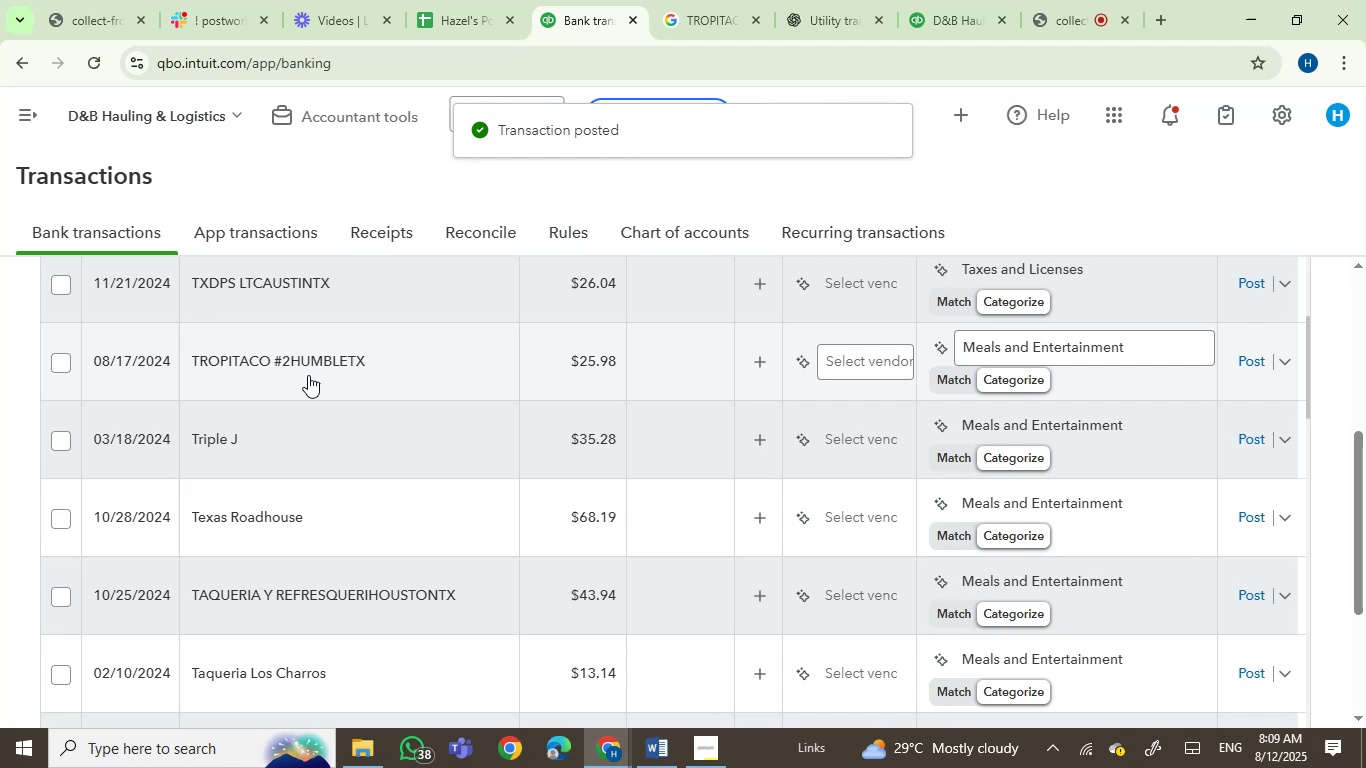 
mouse_move([338, 446])
 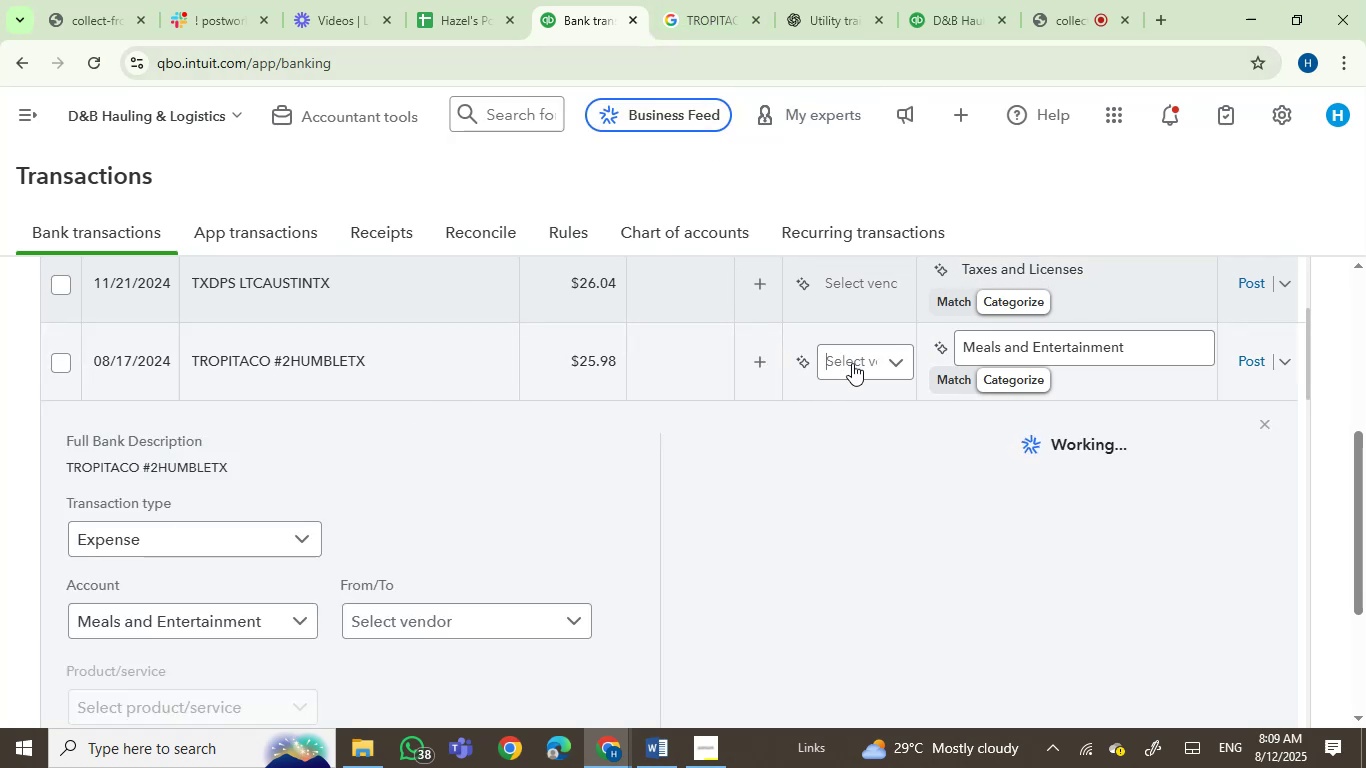 
wait(5.3)
 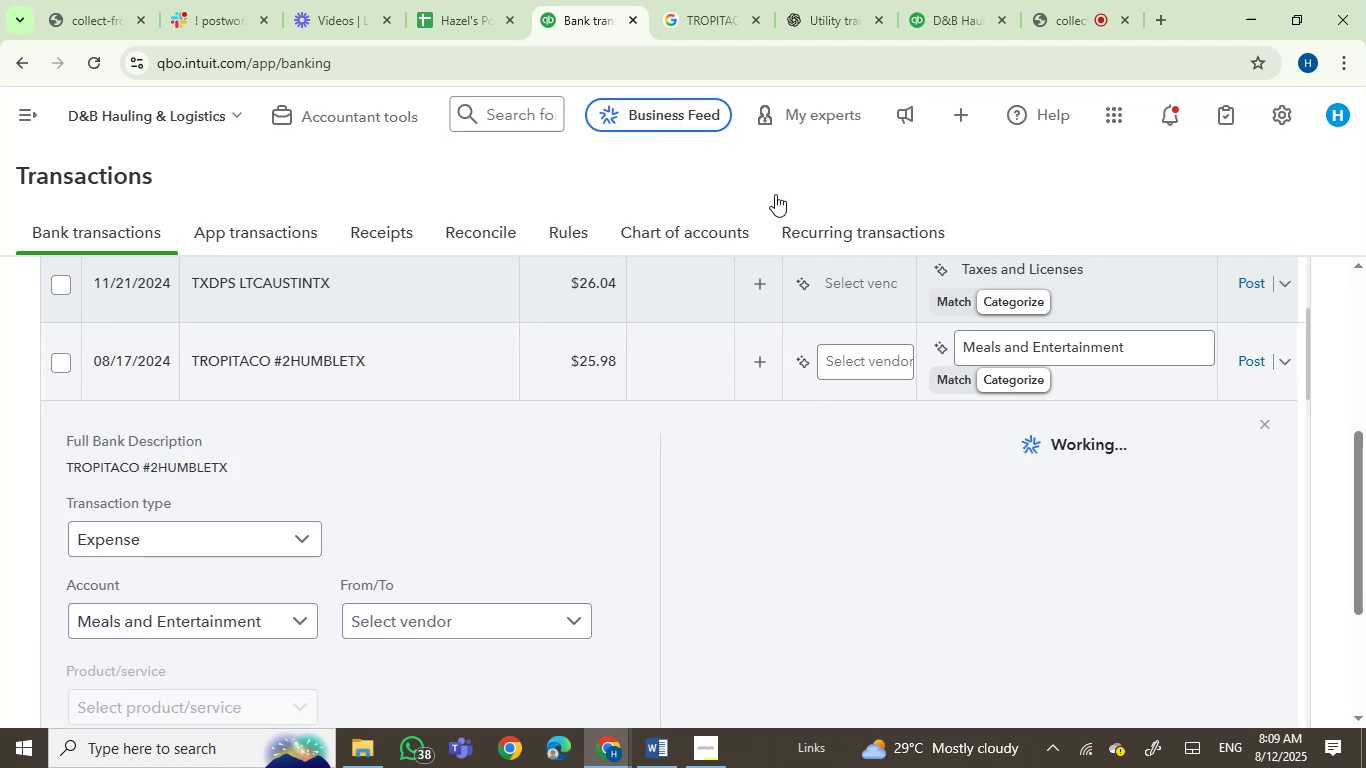 
left_click([895, 437])
 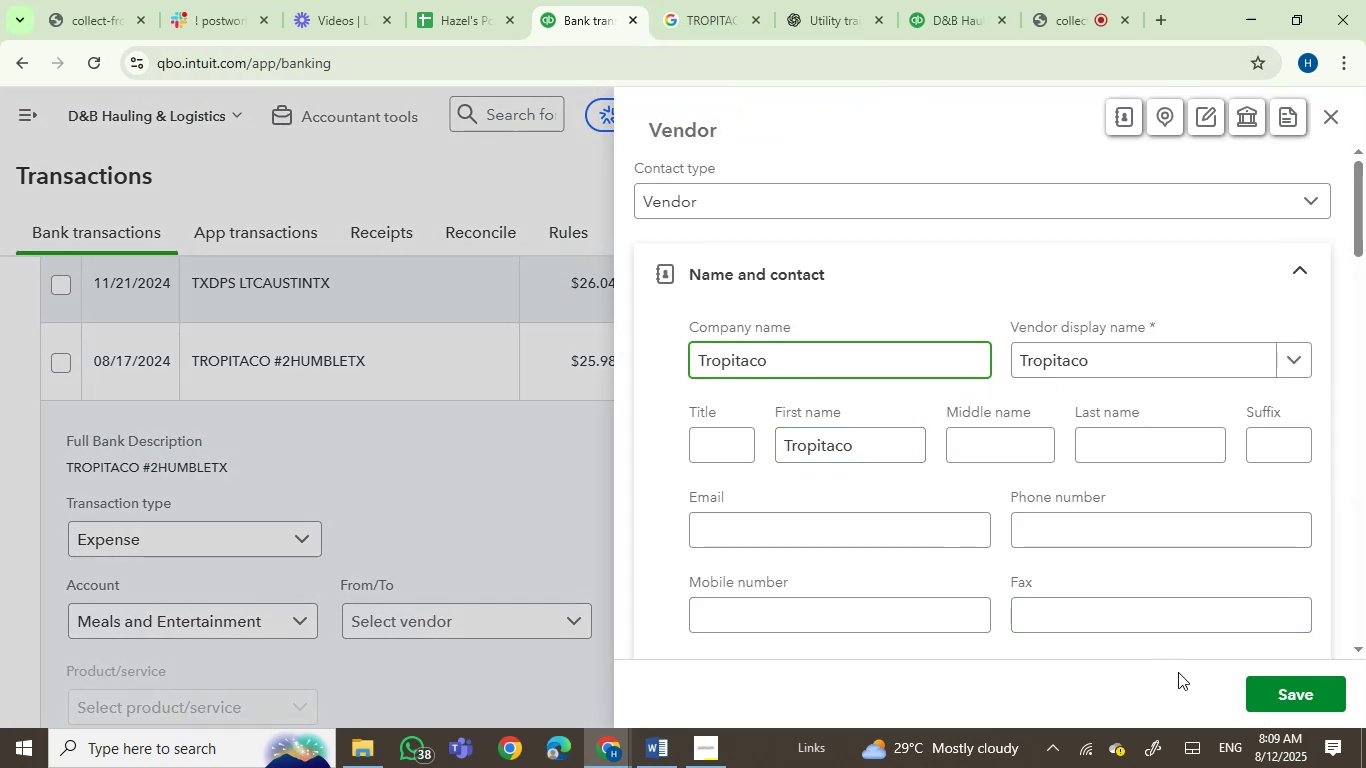 
left_click([1282, 686])
 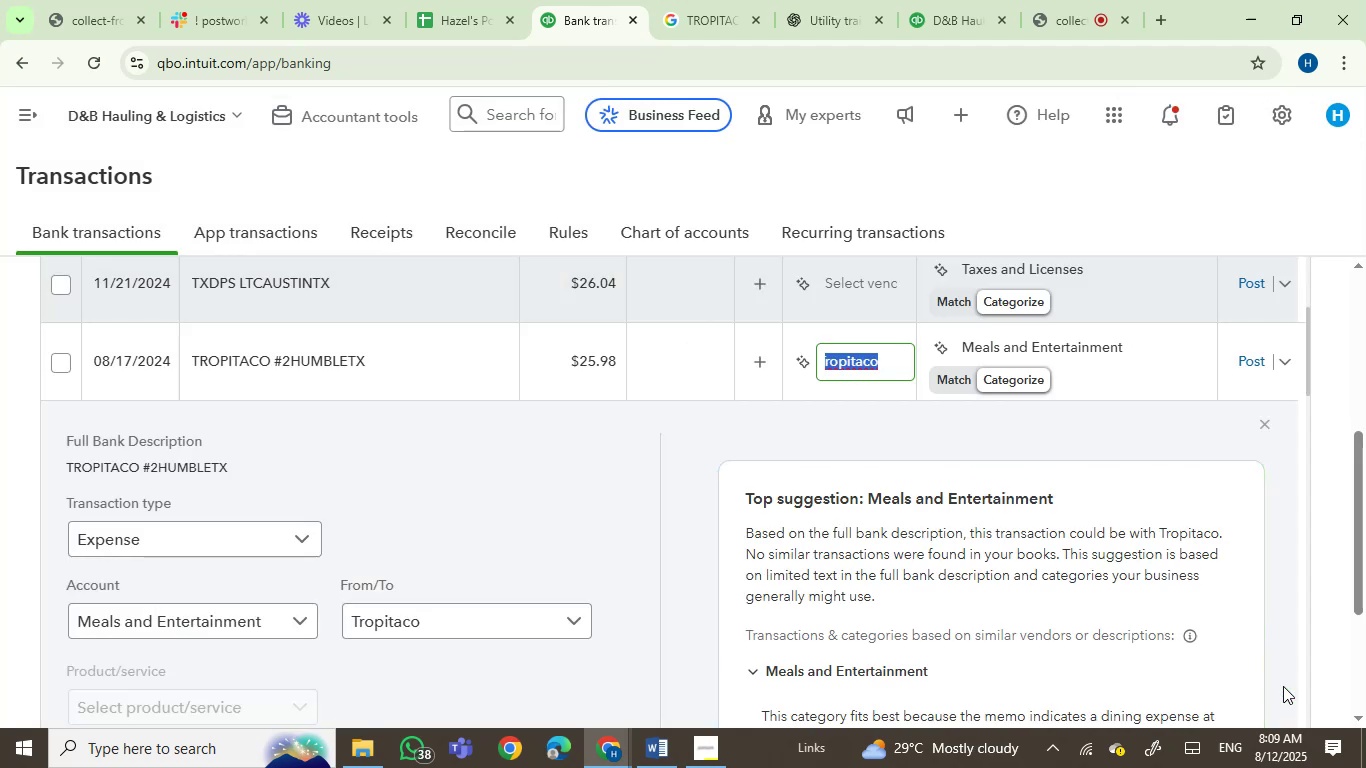 
wait(10.61)
 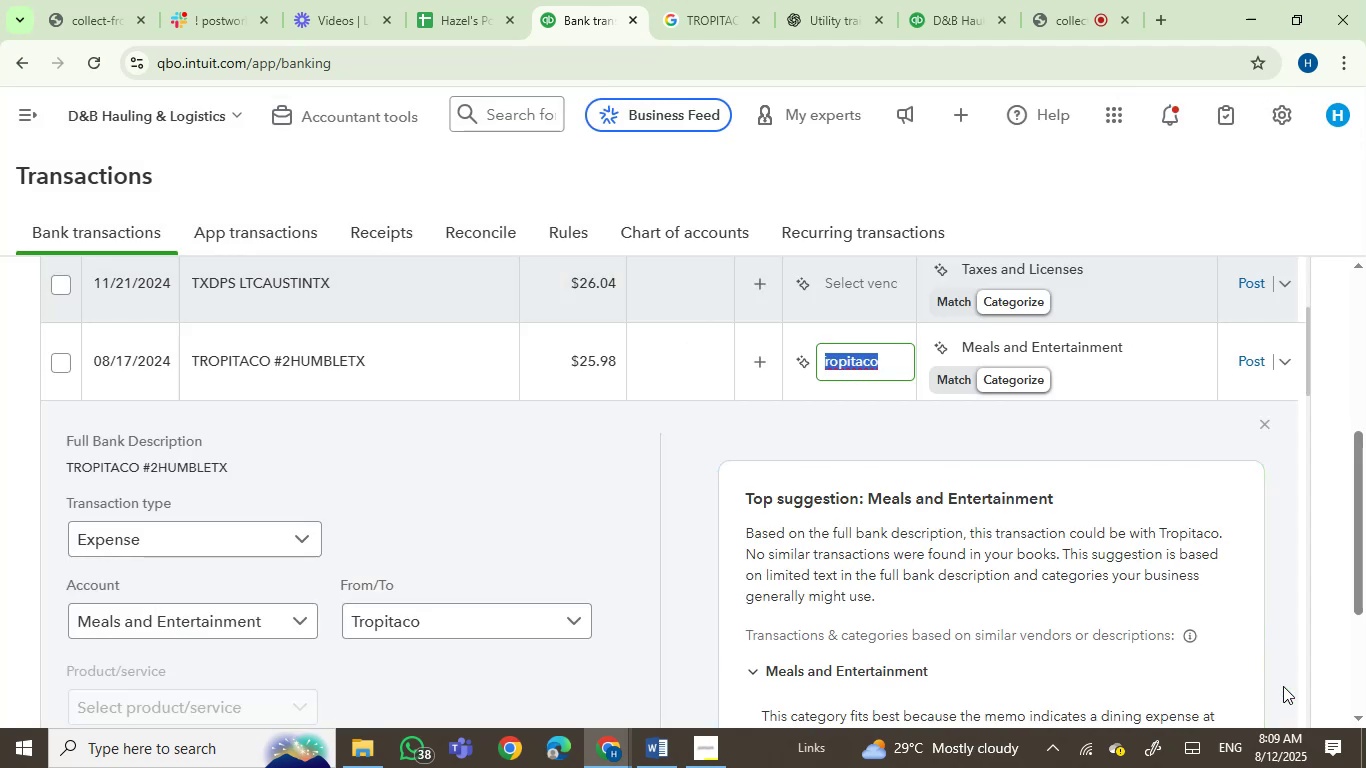 
left_click([1250, 365])
 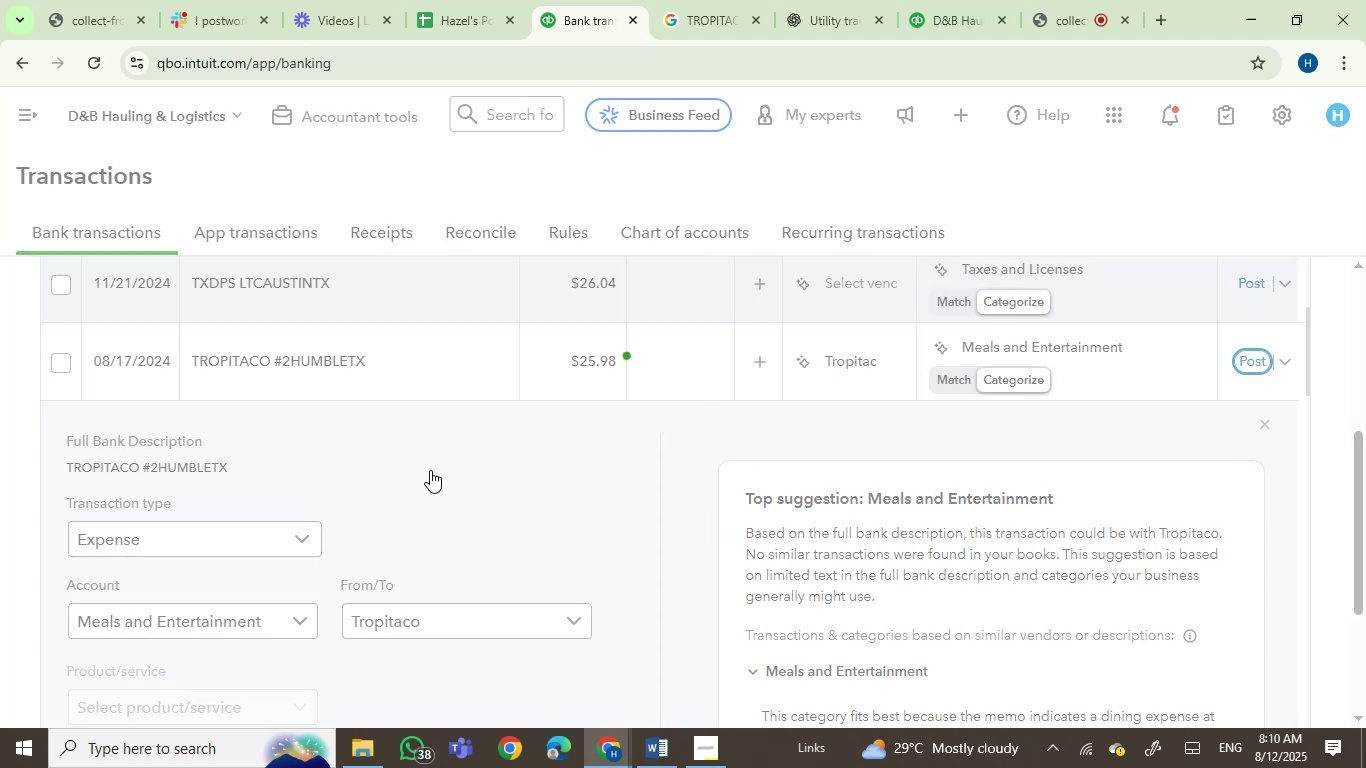 
left_click([296, 371])
 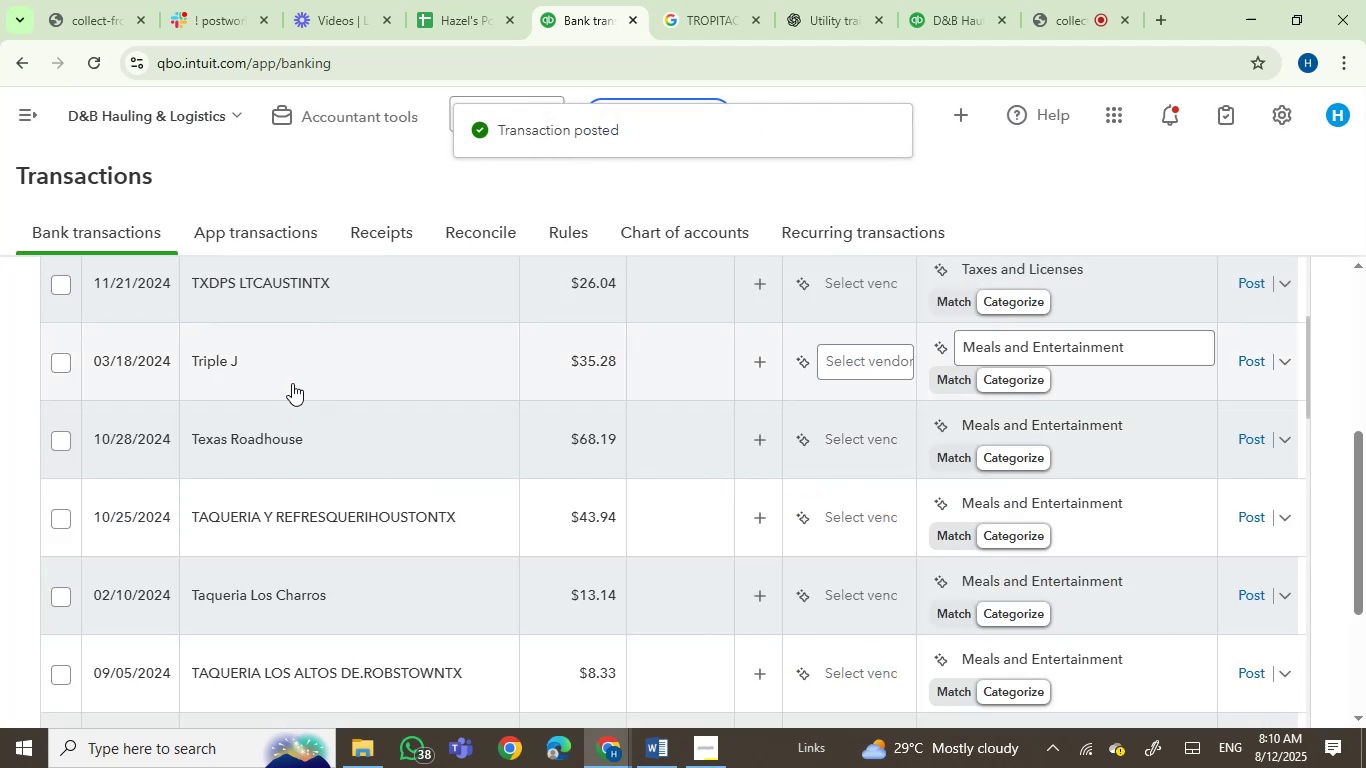 
mouse_move([270, 452])
 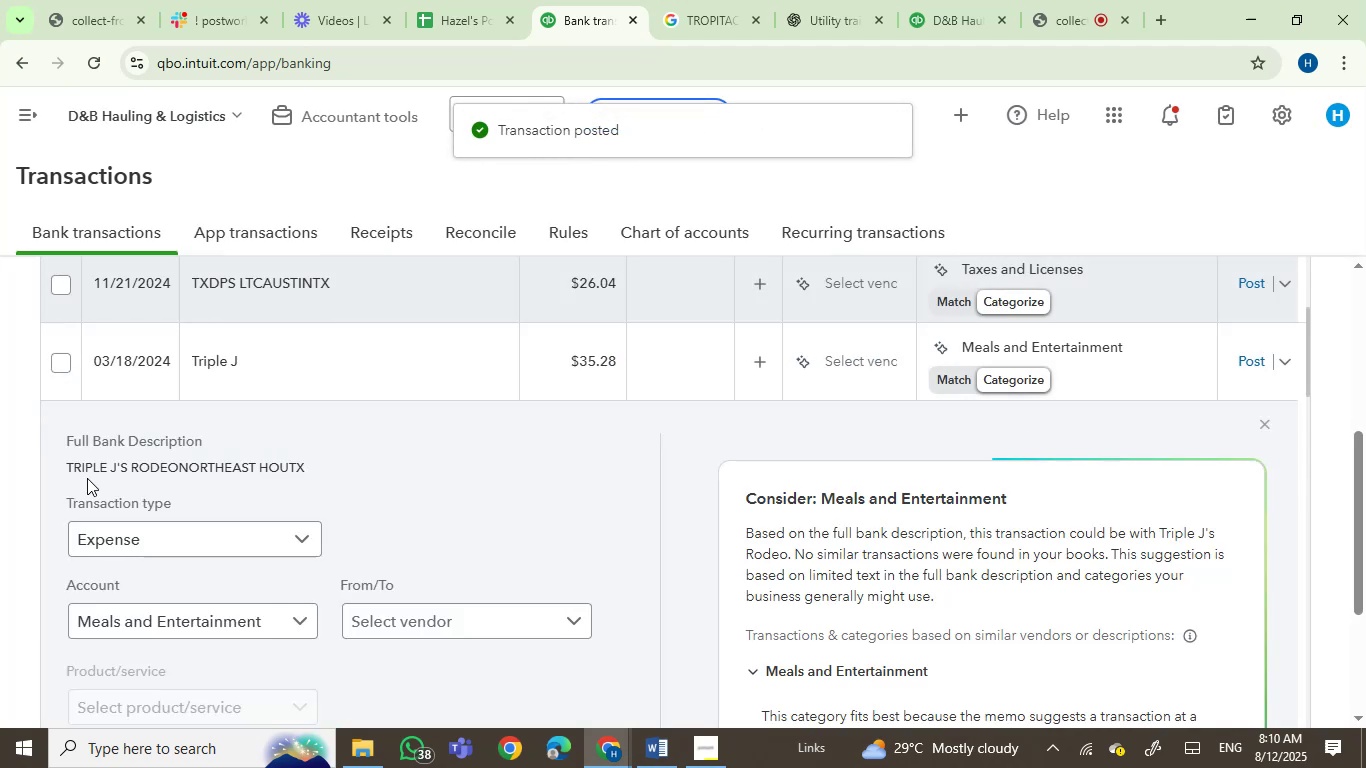 
left_click([87, 470])
 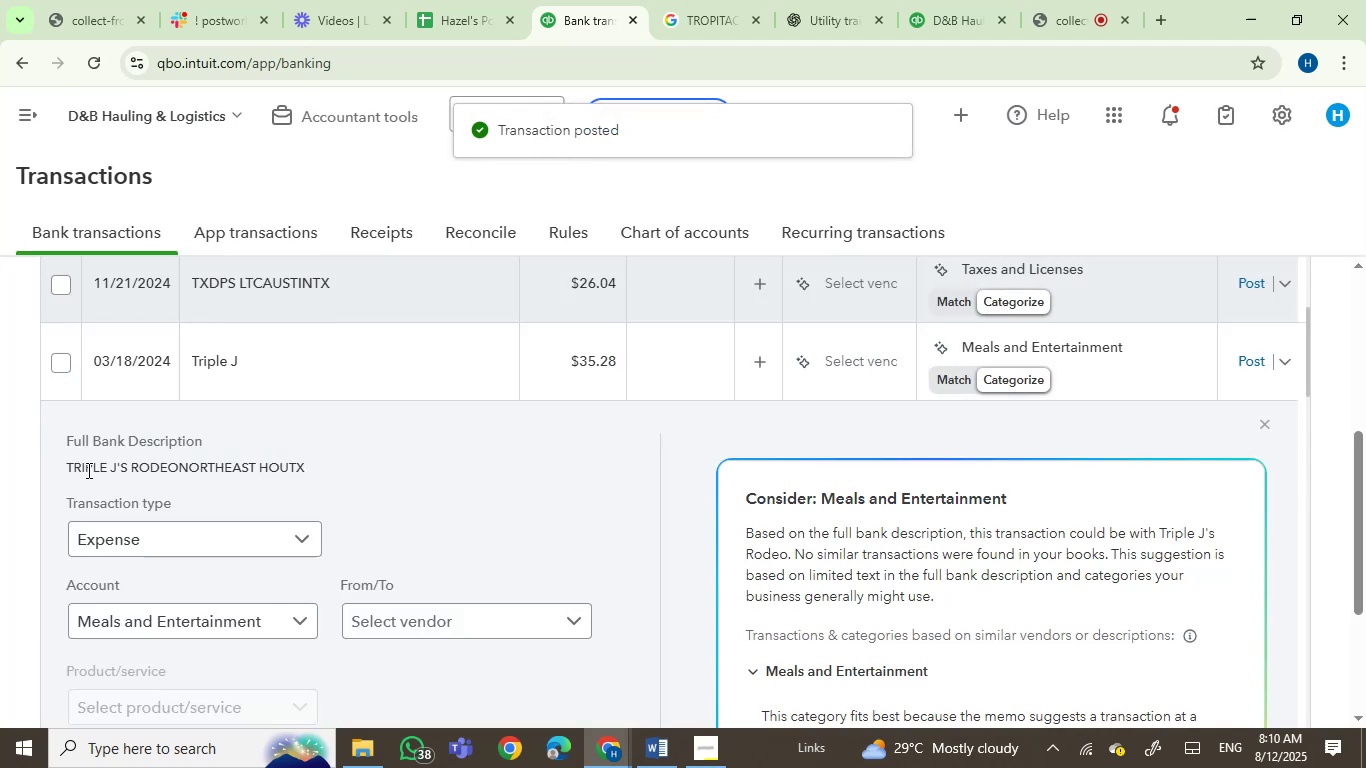 
left_click_drag(start_coordinate=[87, 470], to_coordinate=[434, 432])
 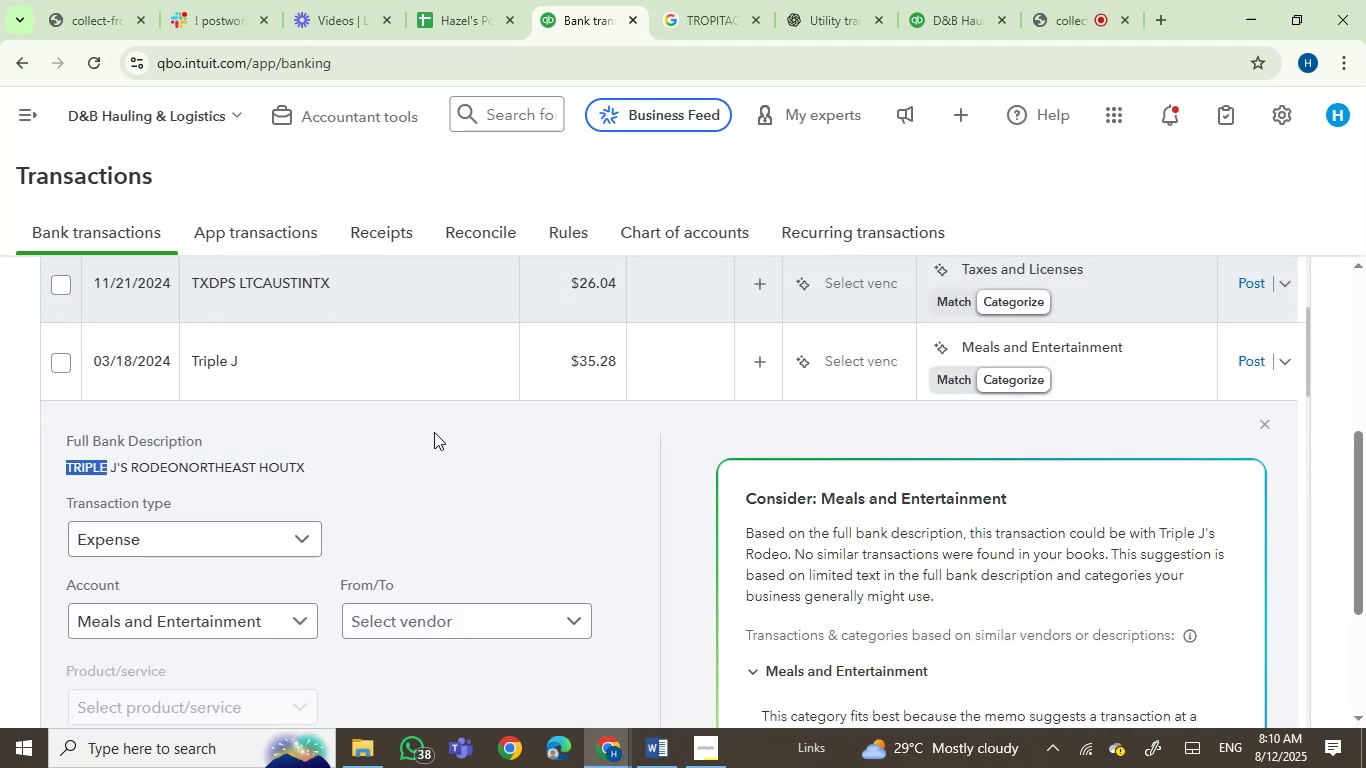 
left_click_drag(start_coordinate=[425, 450], to_coordinate=[415, 458])
 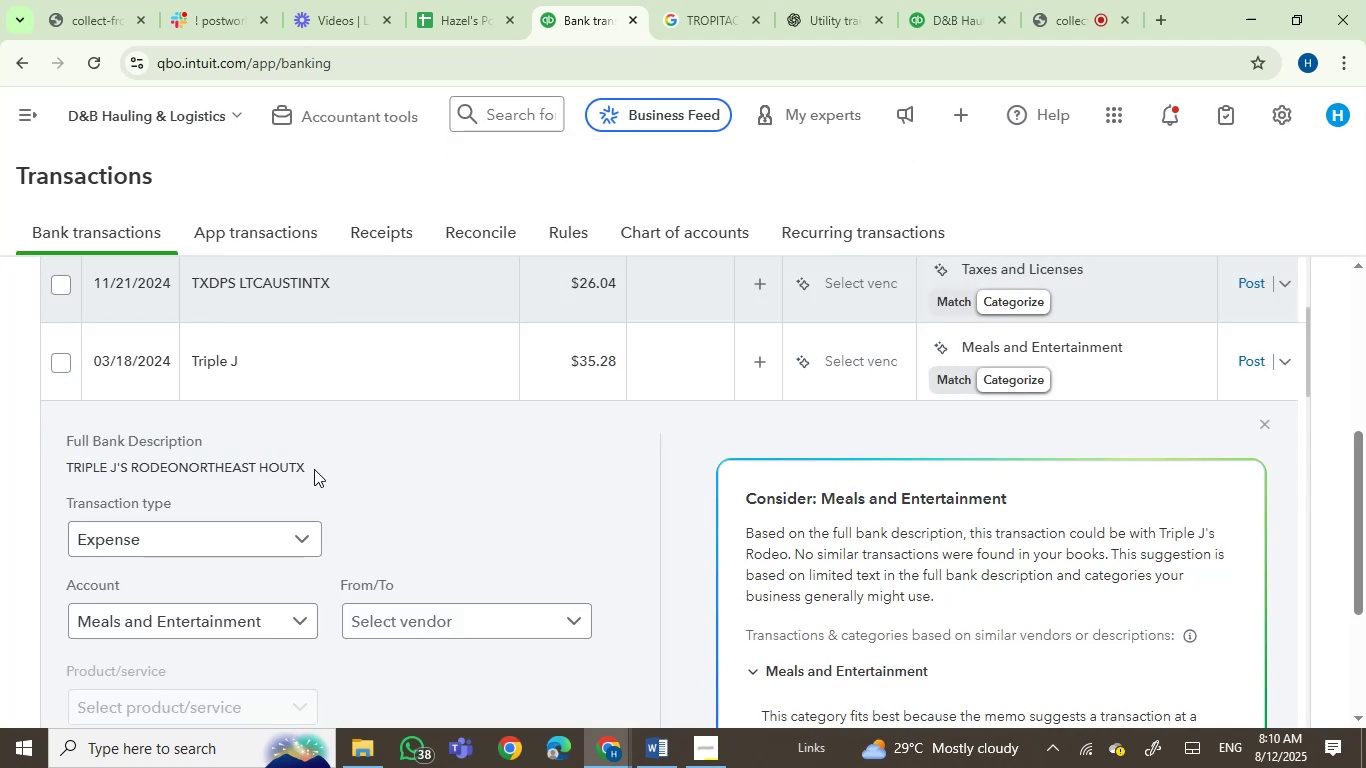 
left_click_drag(start_coordinate=[309, 469], to_coordinate=[66, 465])
 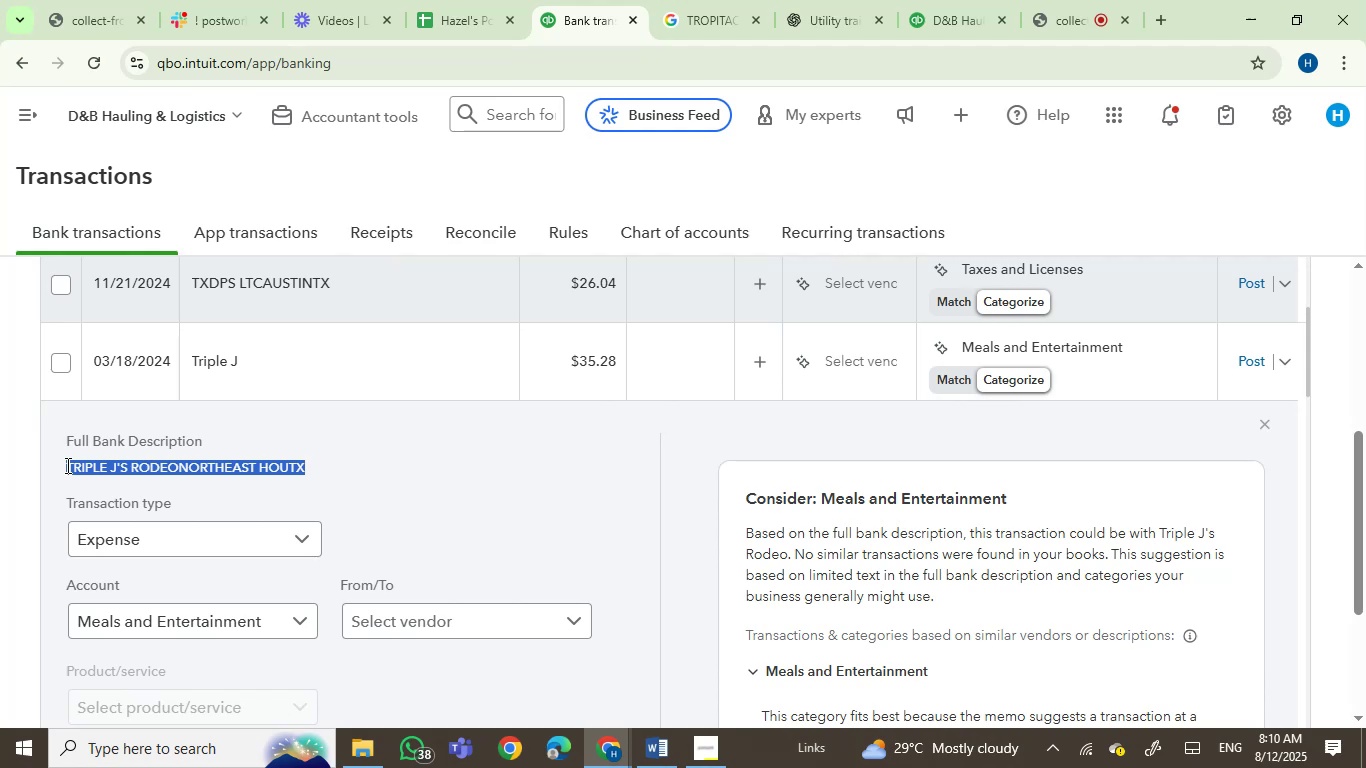 
key(Control+C)
 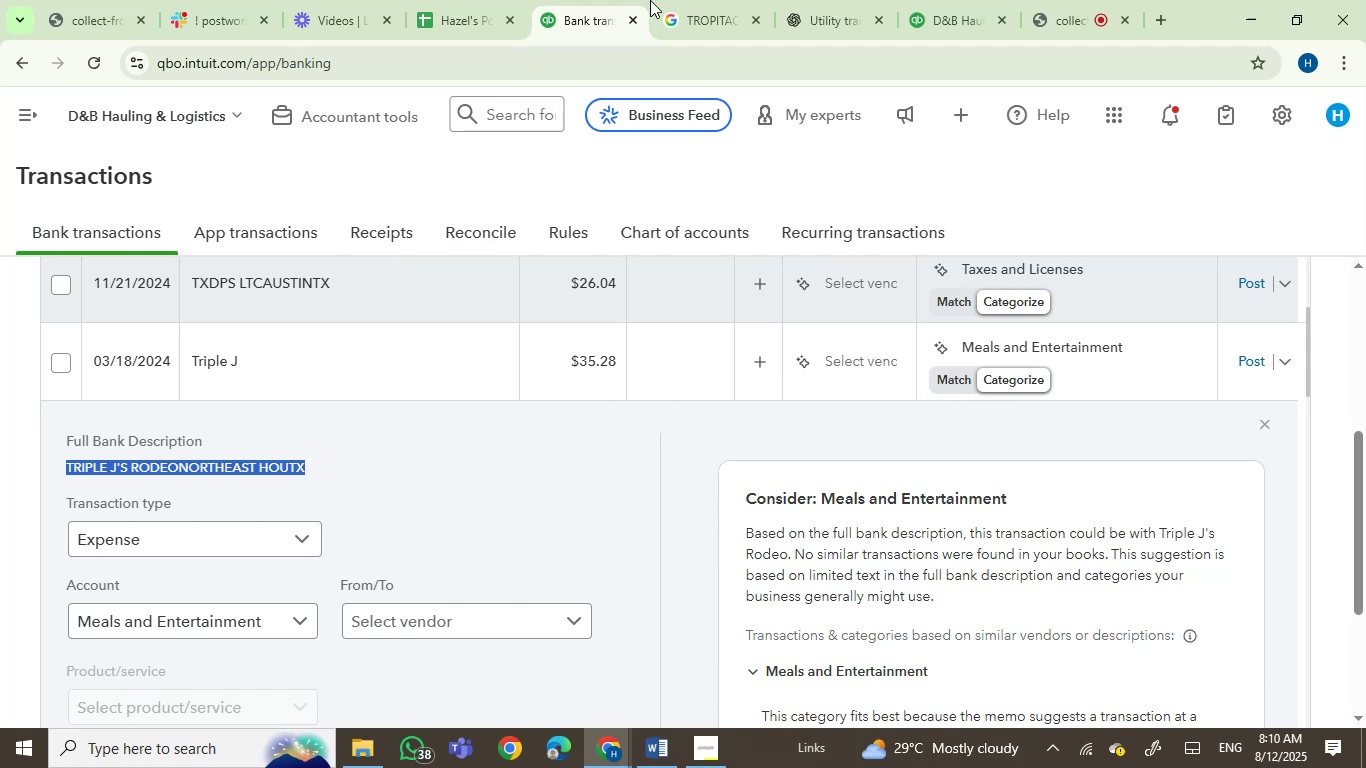 
left_click_drag(start_coordinate=[719, 0], to_coordinate=[719, 6])
 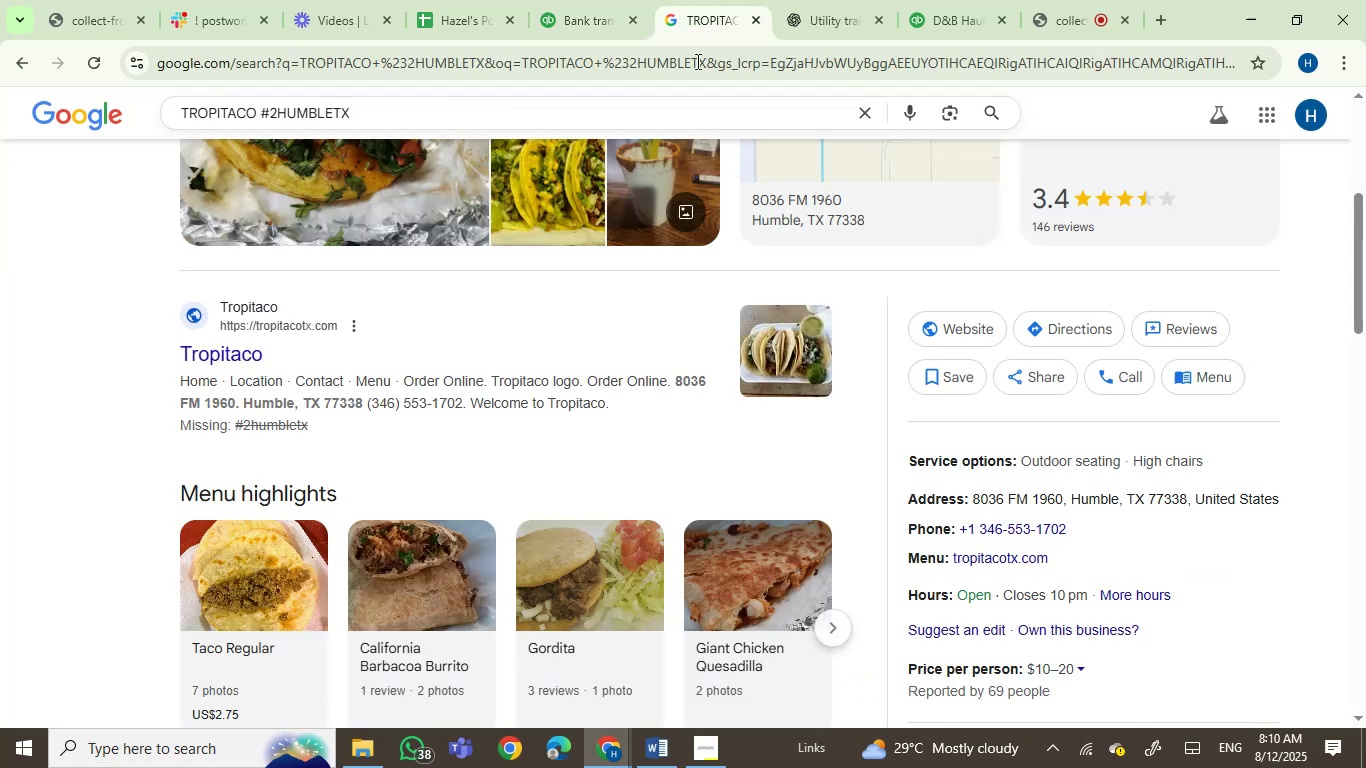 
double_click([696, 61])
 